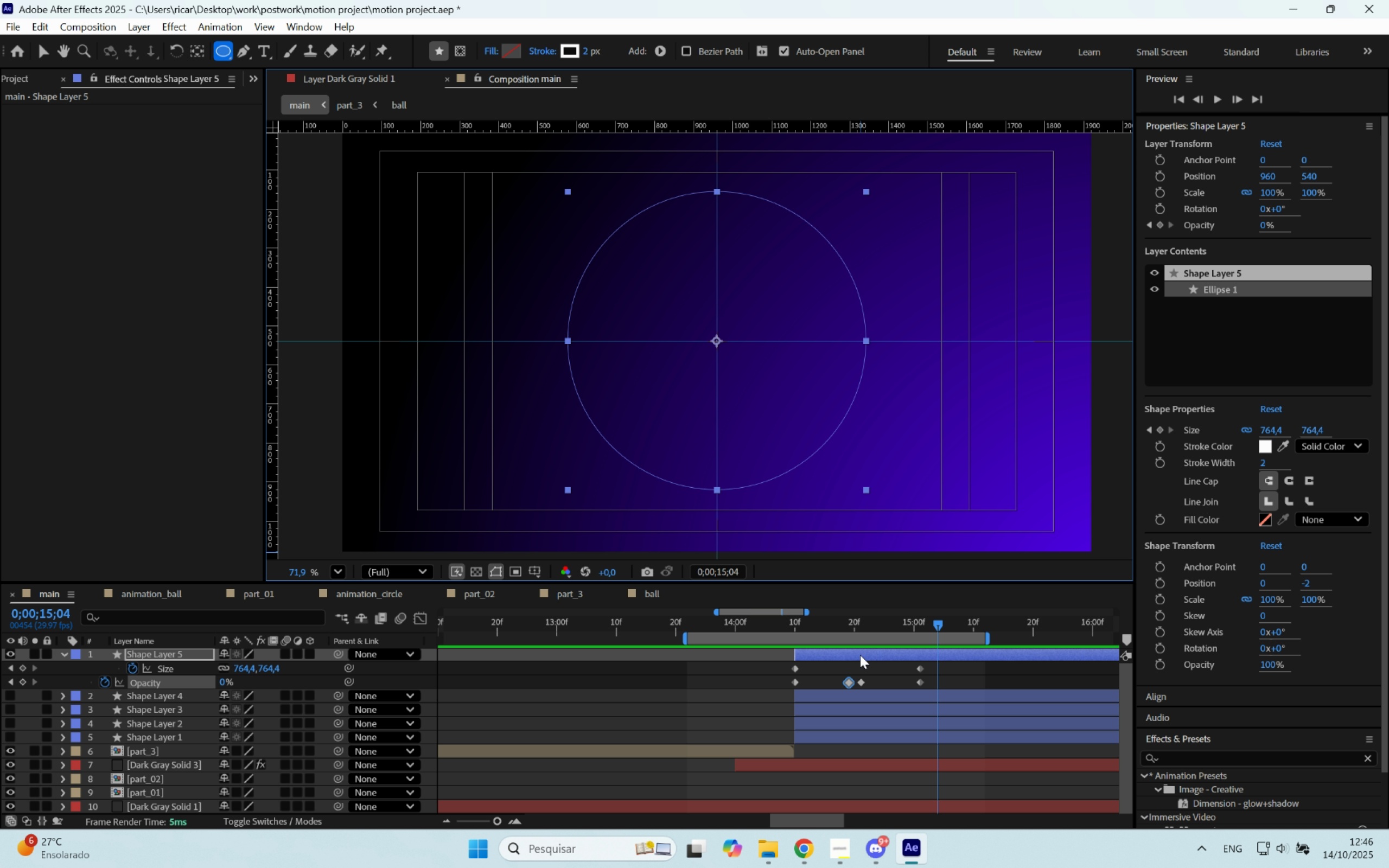 
key(Control+ControlLeft)
 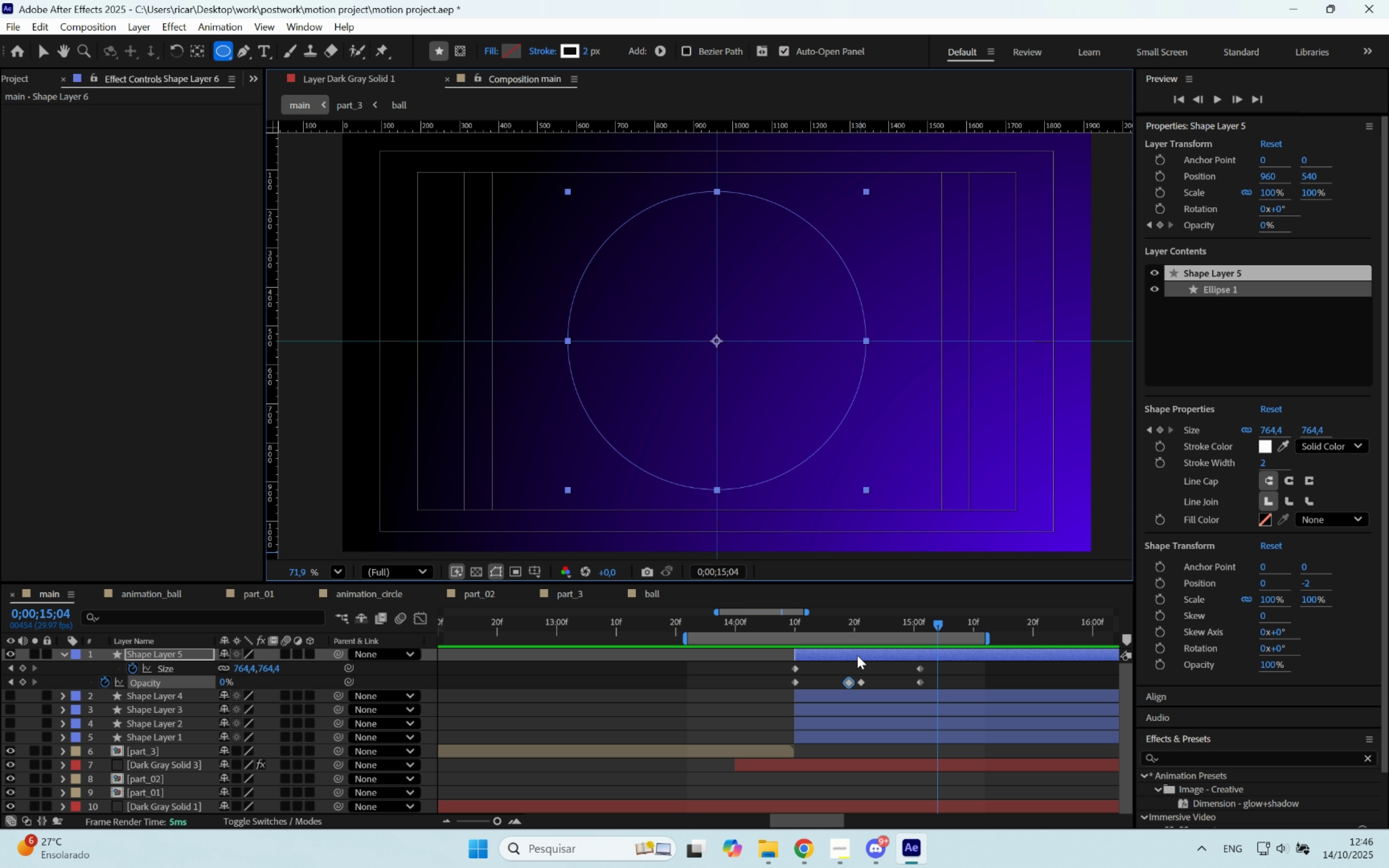 
key(Control+D)
 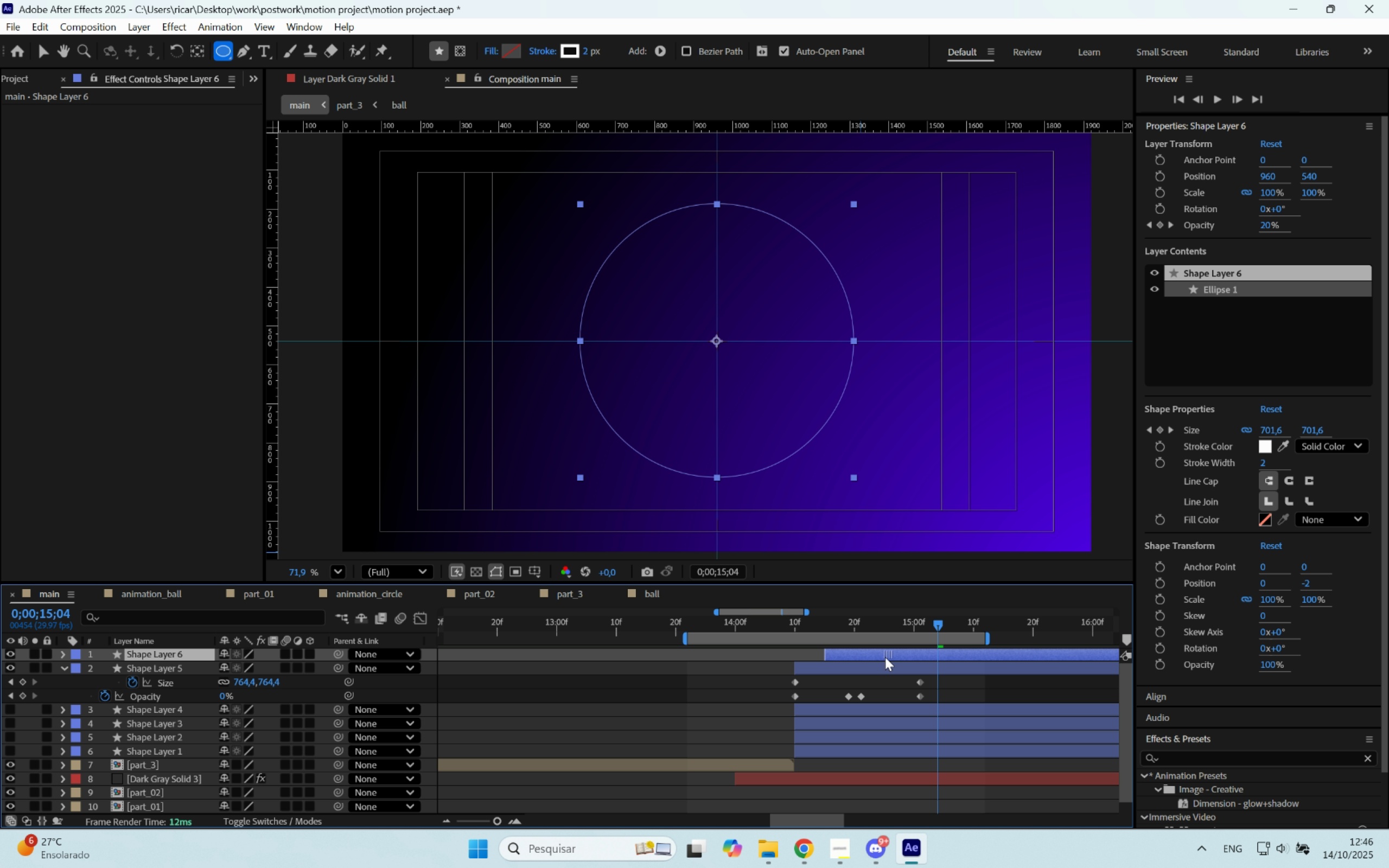 
key(Space)
 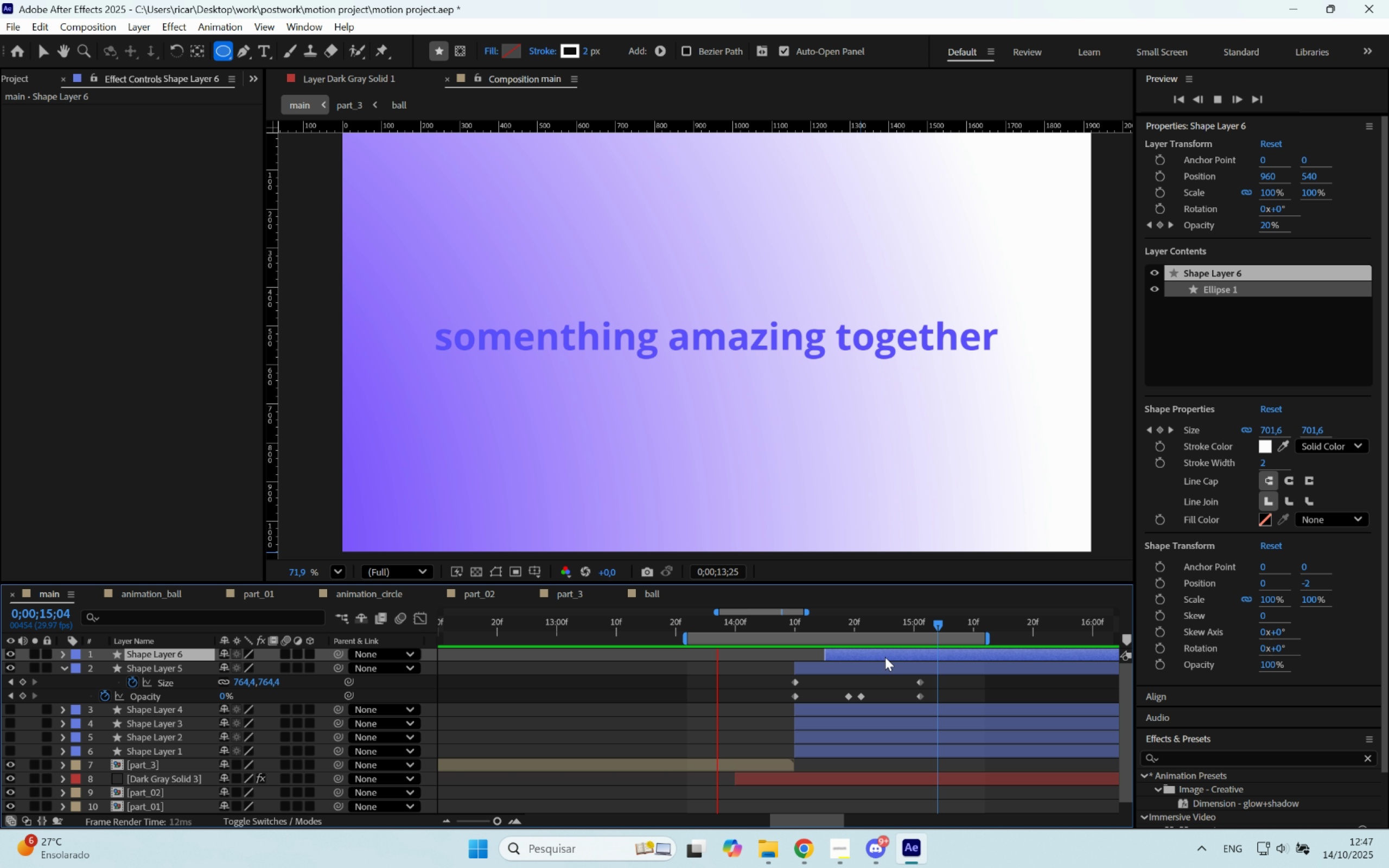 
mouse_move([990, 630])
 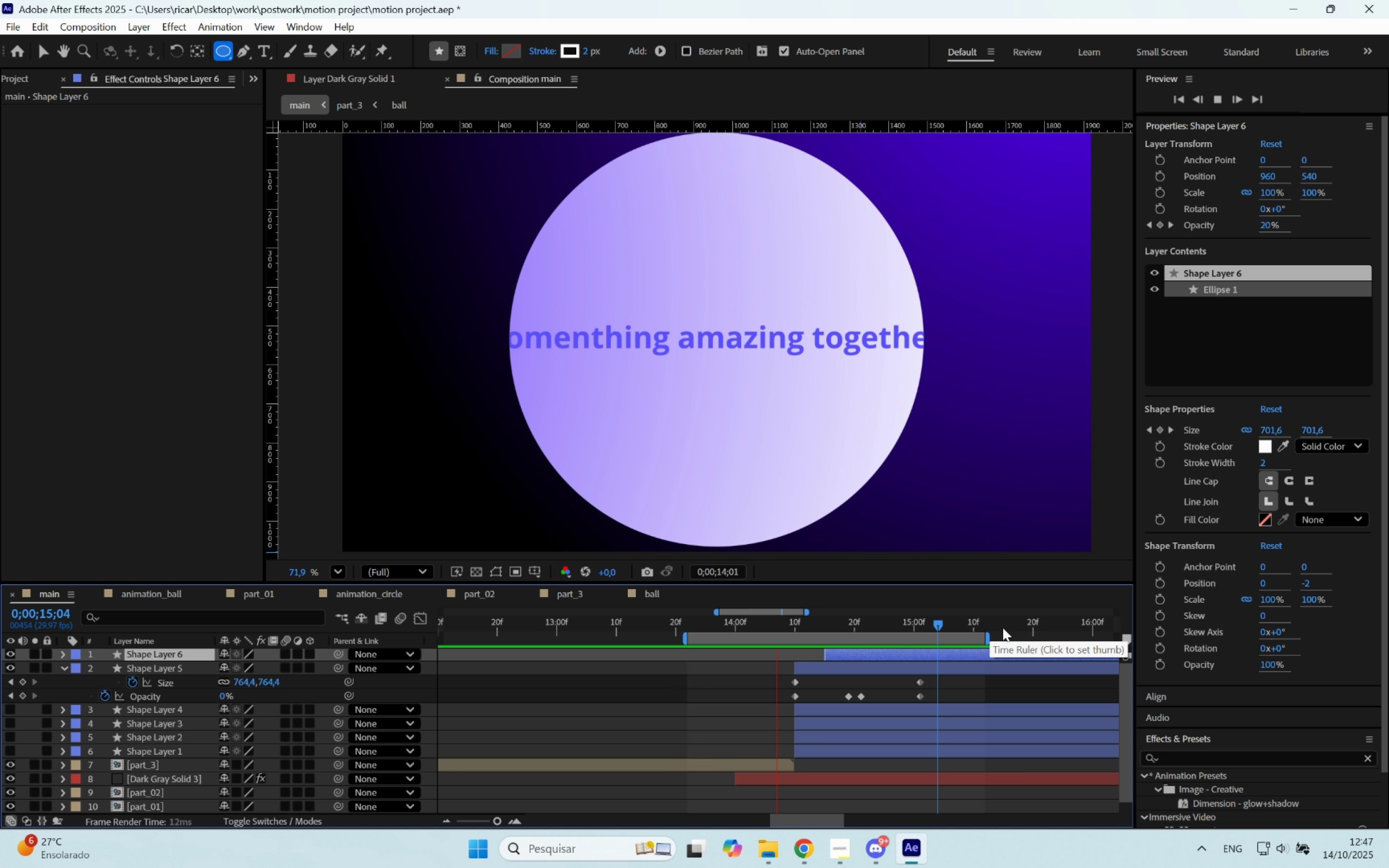 
key(Space)
 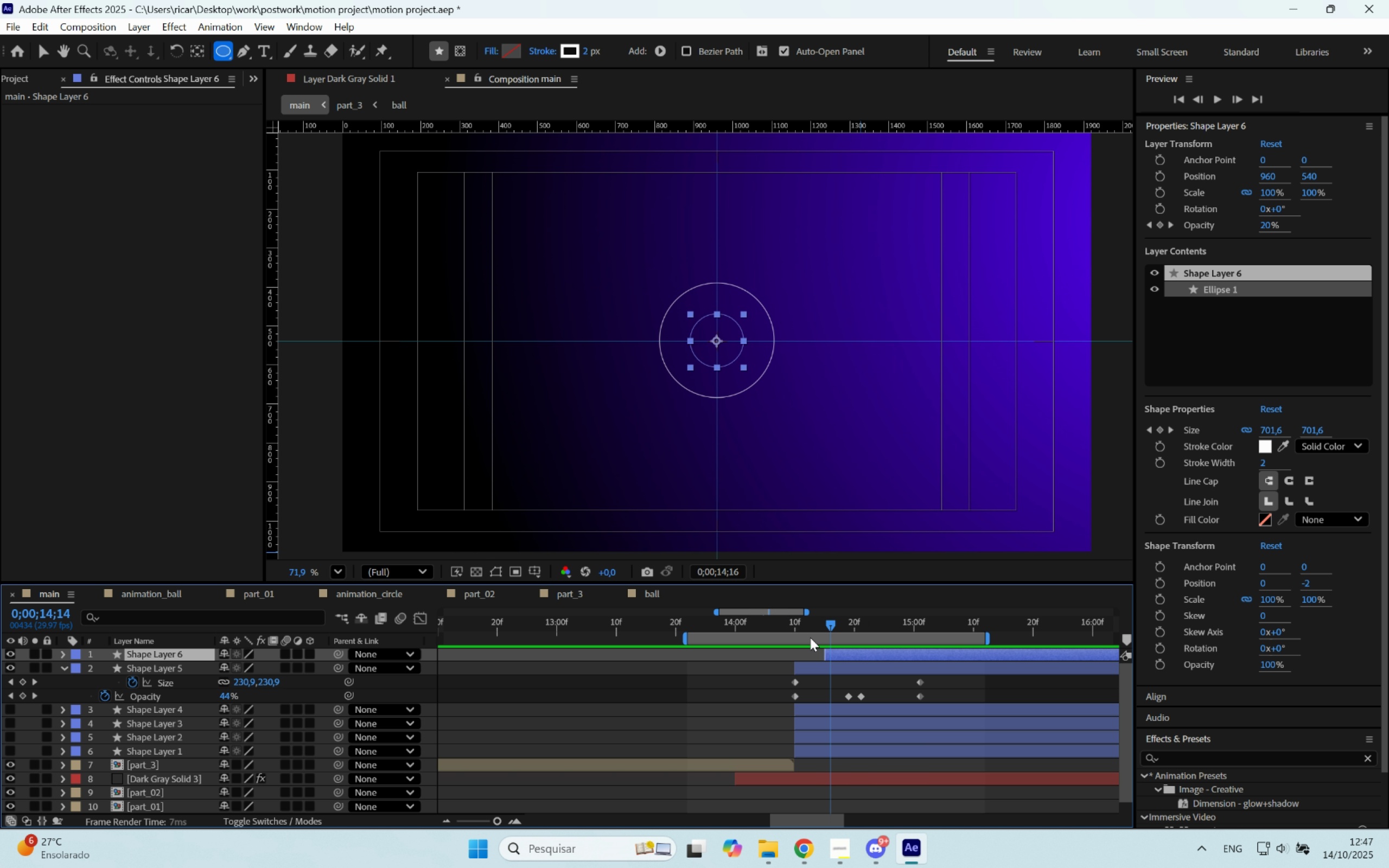 
key(Space)
 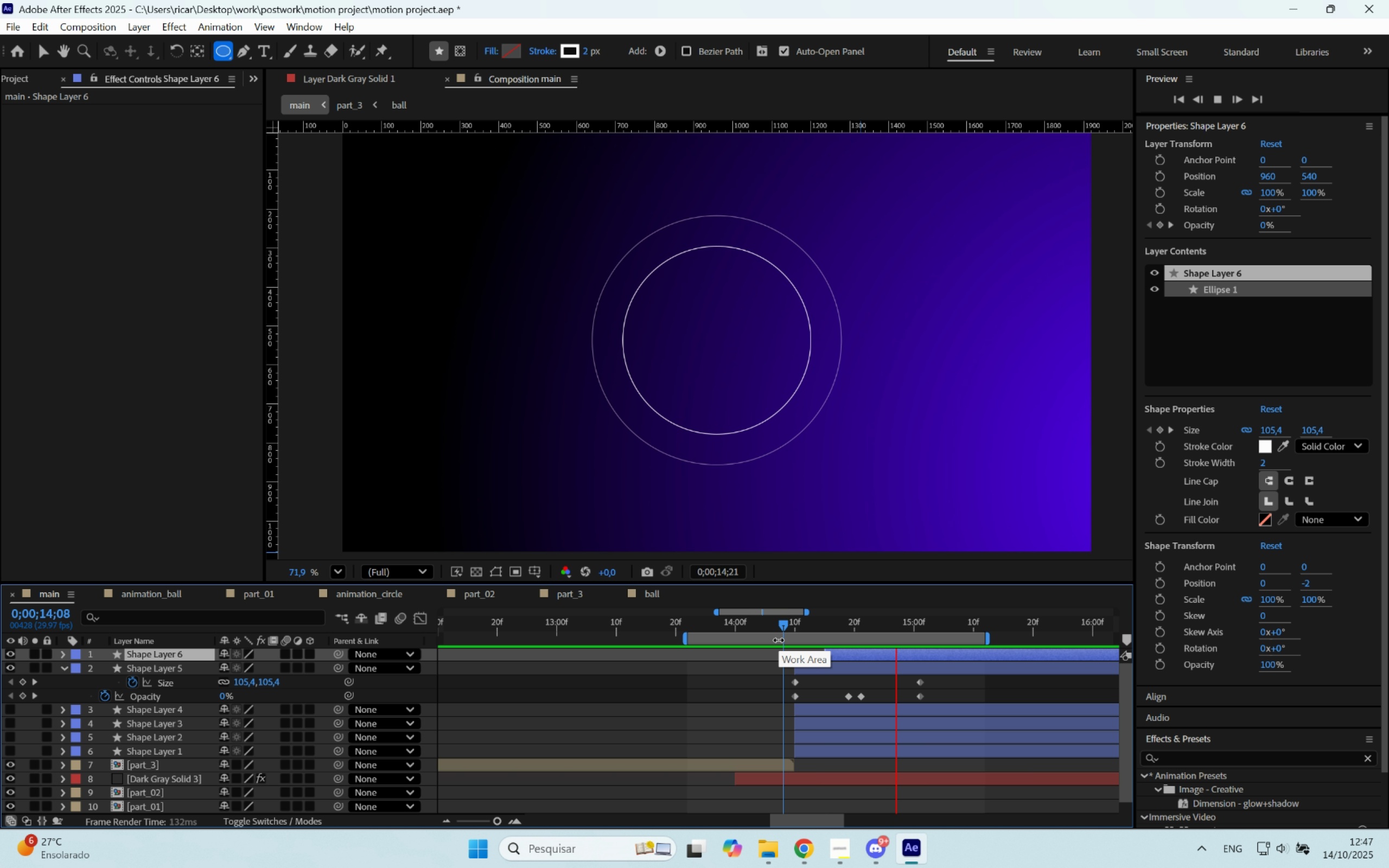 
key(Space)
 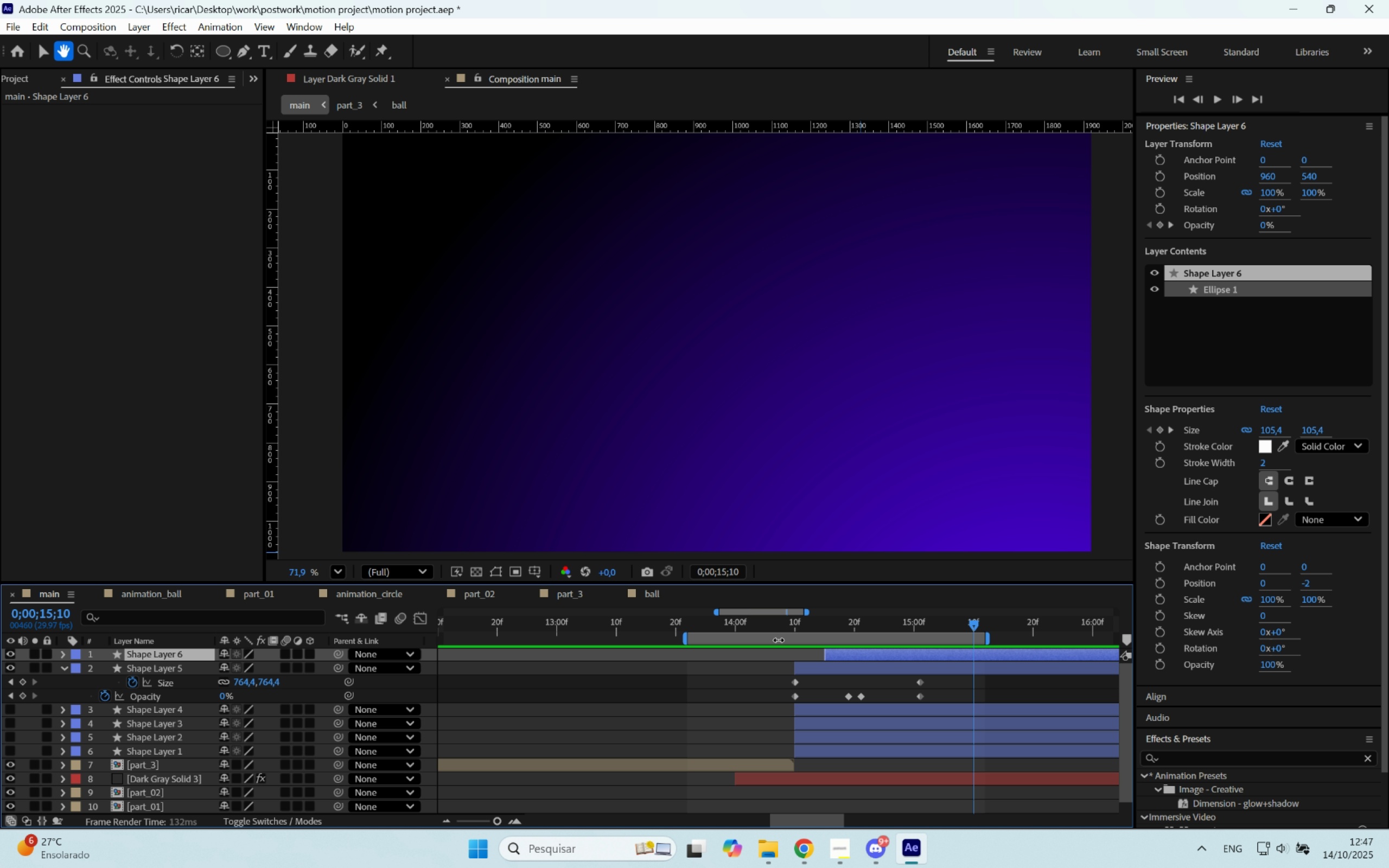 
key(Alt+AltLeft)
 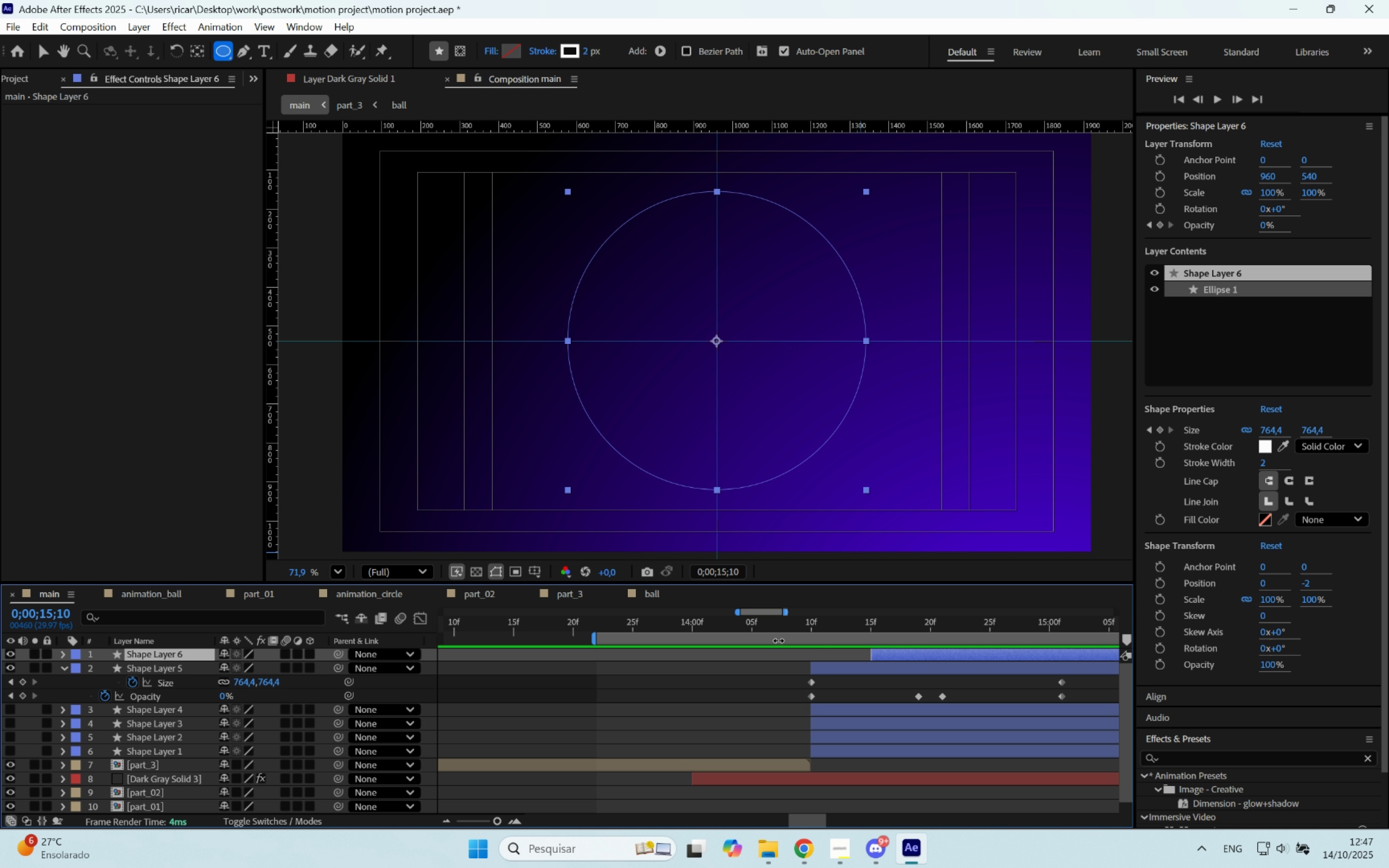 
scroll: coordinate [779, 640], scroll_direction: up, amount: 1.0
 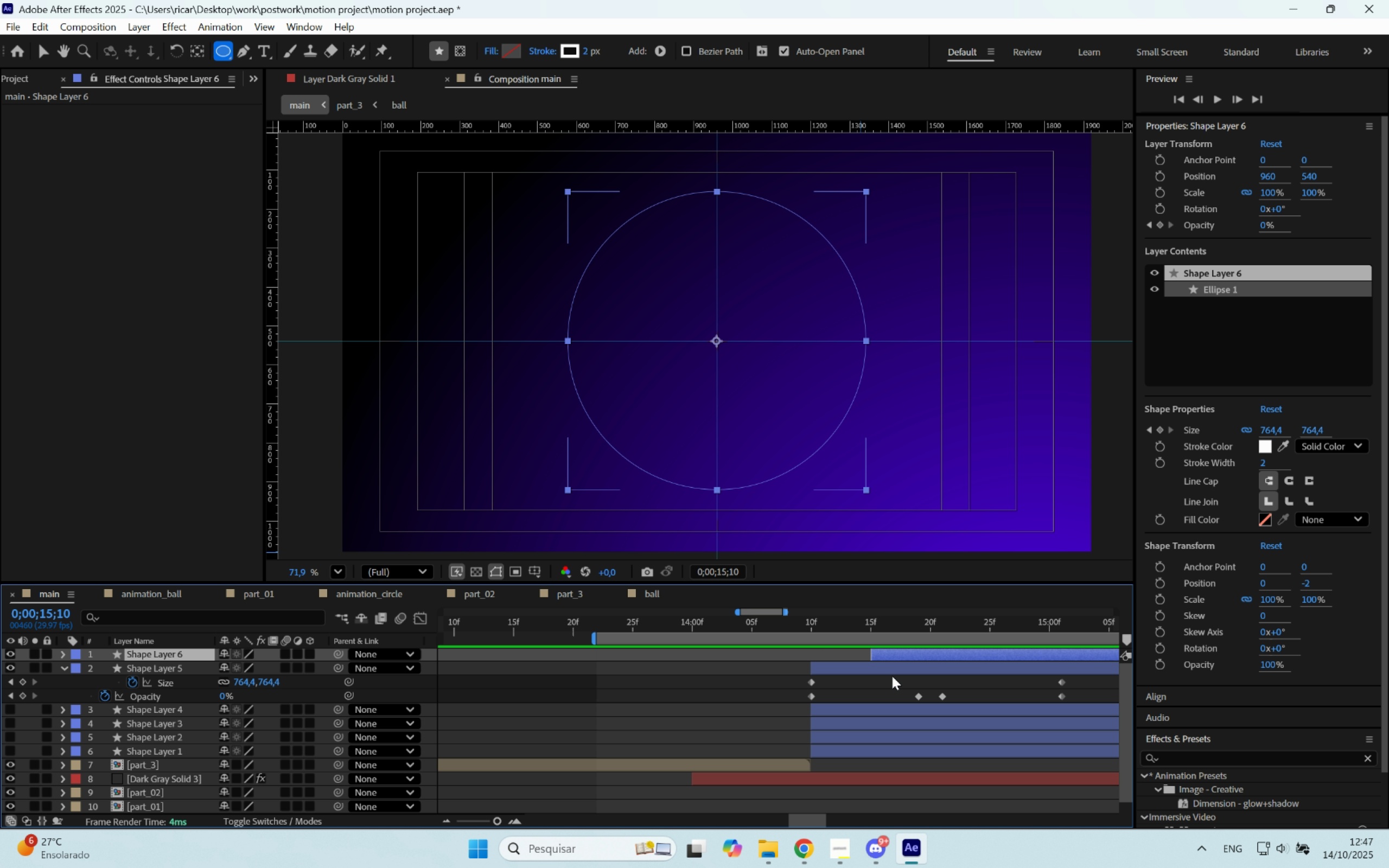 
hold_key(key=Space, duration=0.41)
 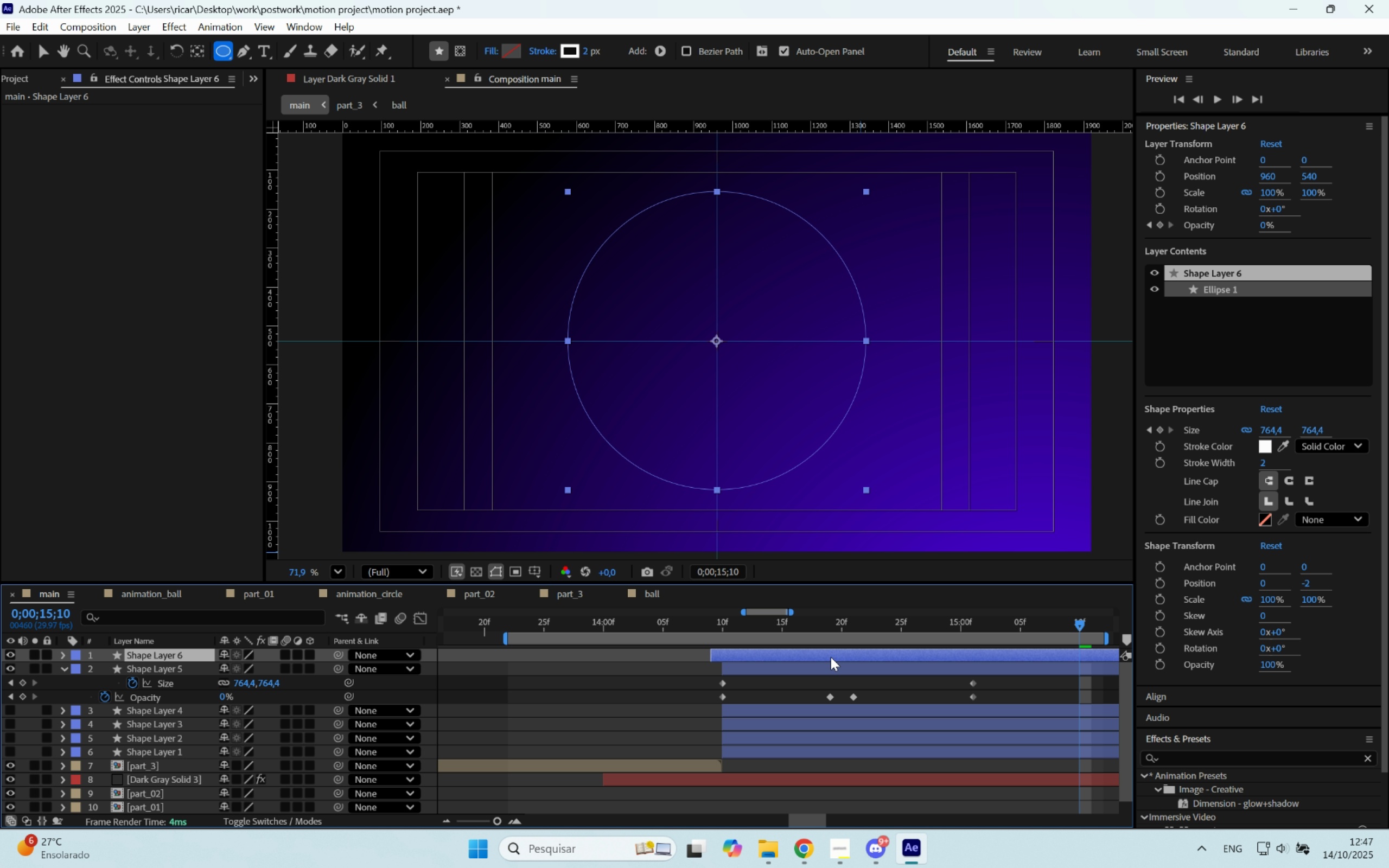 
key(Delete)
 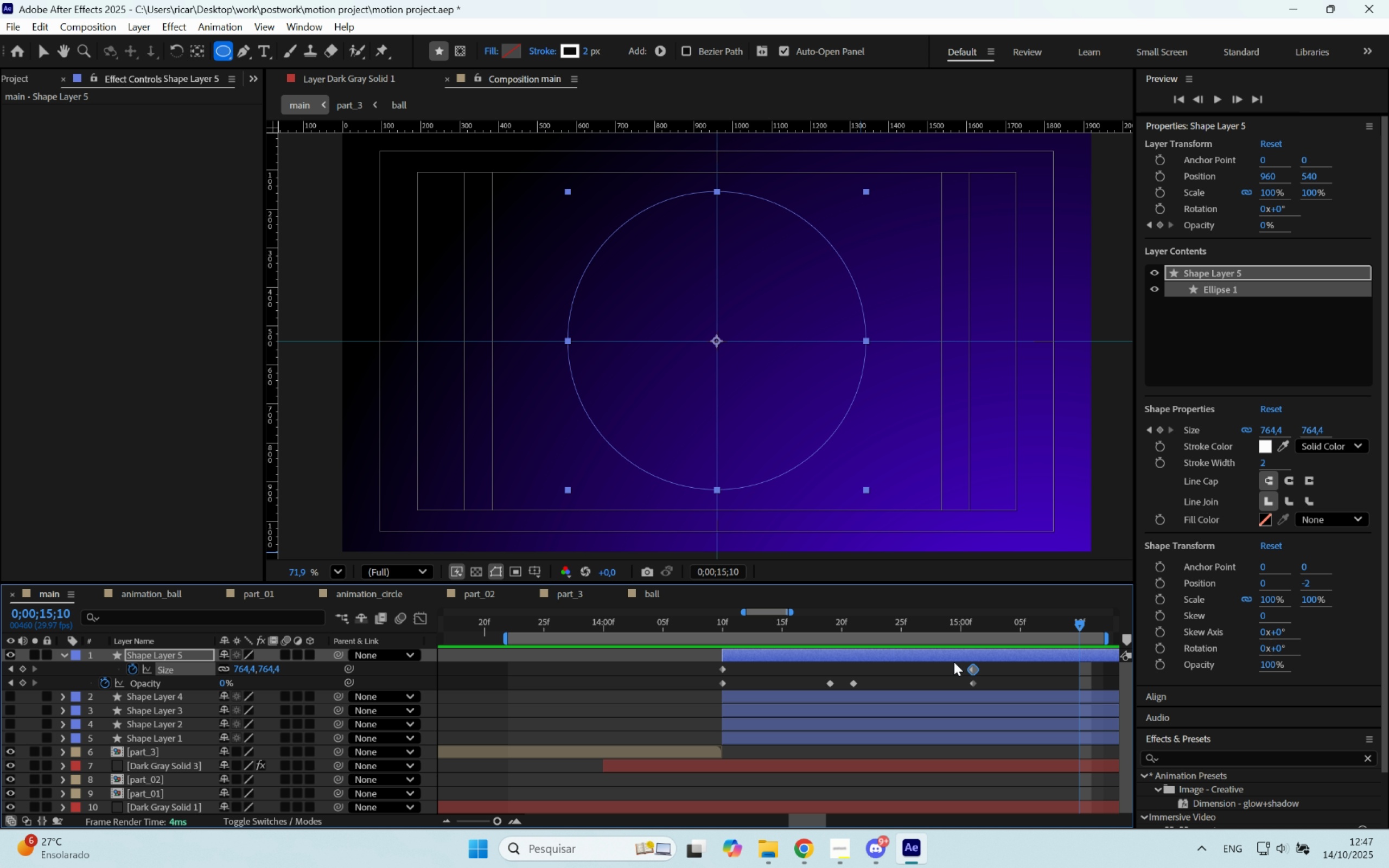 
key(F9)
 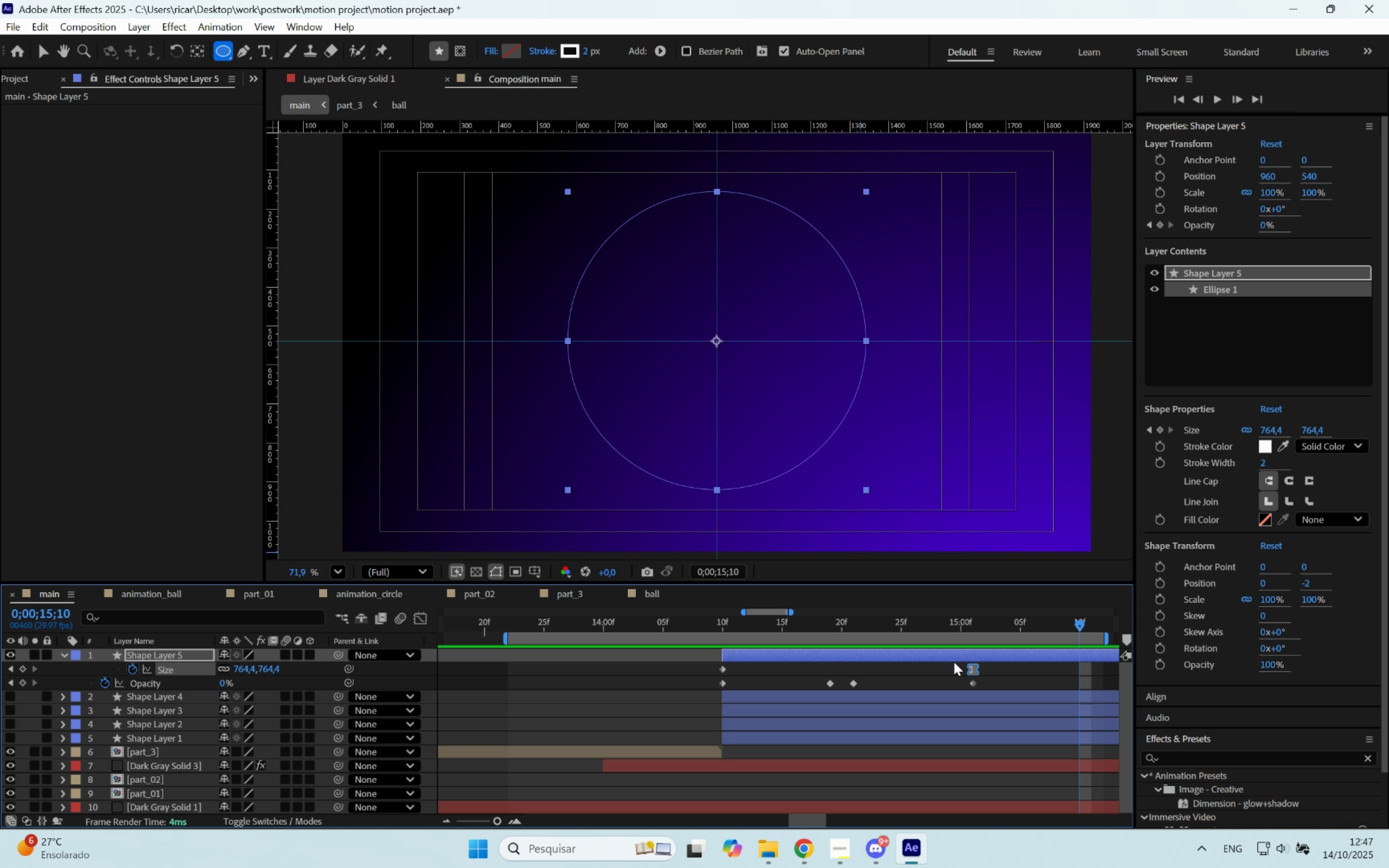 
key(Space)
 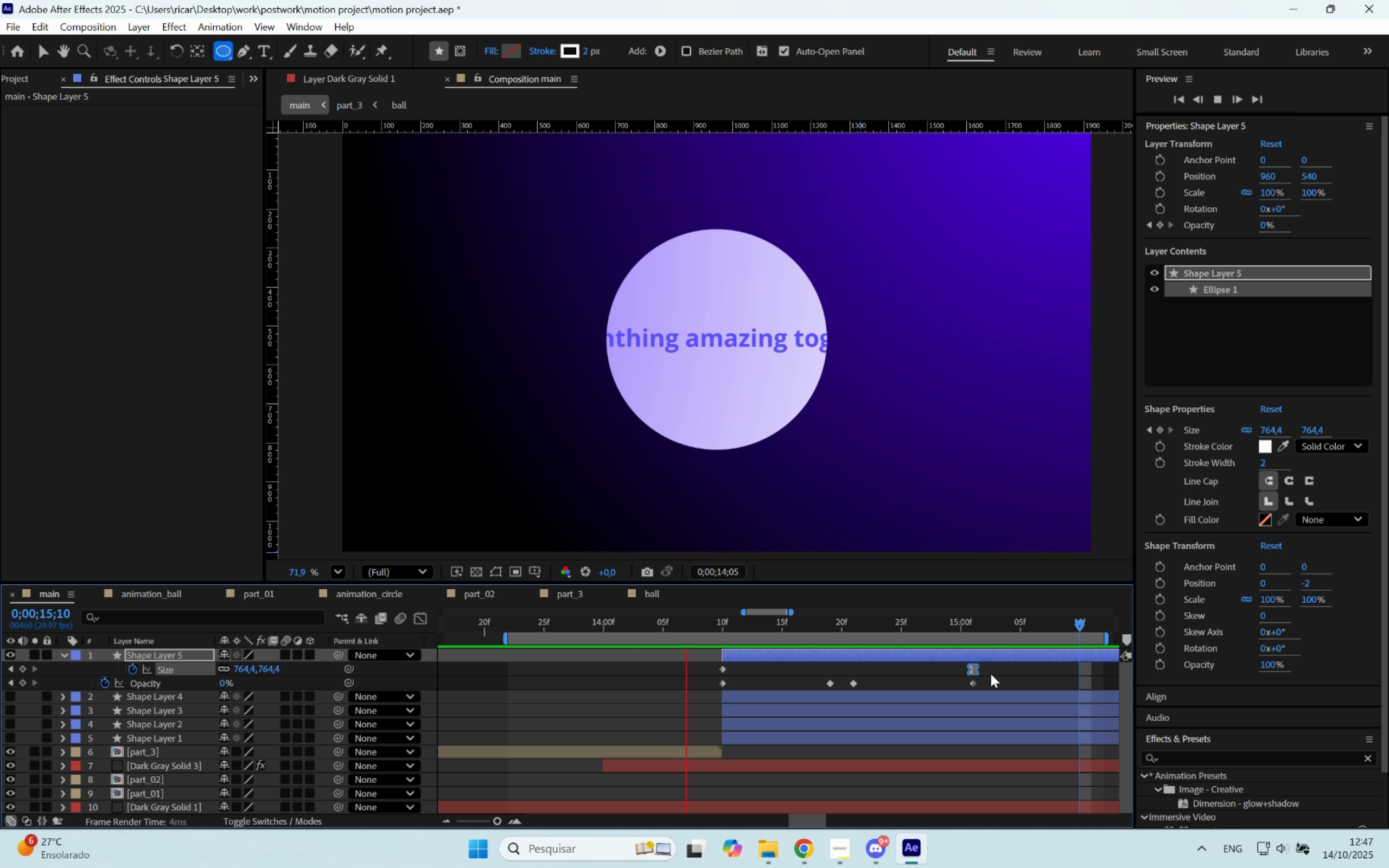 
key(Space)
 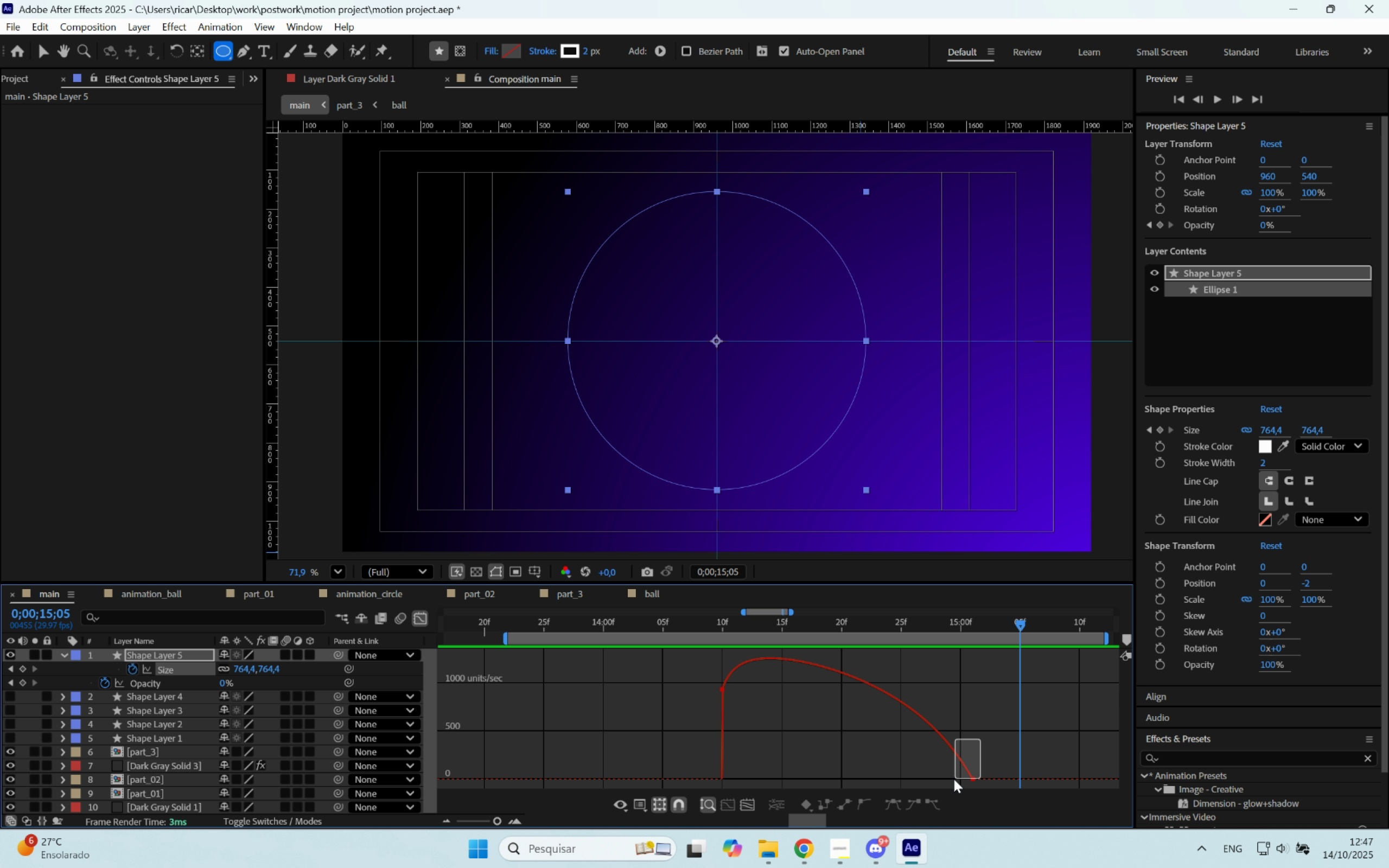 
hold_key(key=ShiftLeft, duration=0.7)
 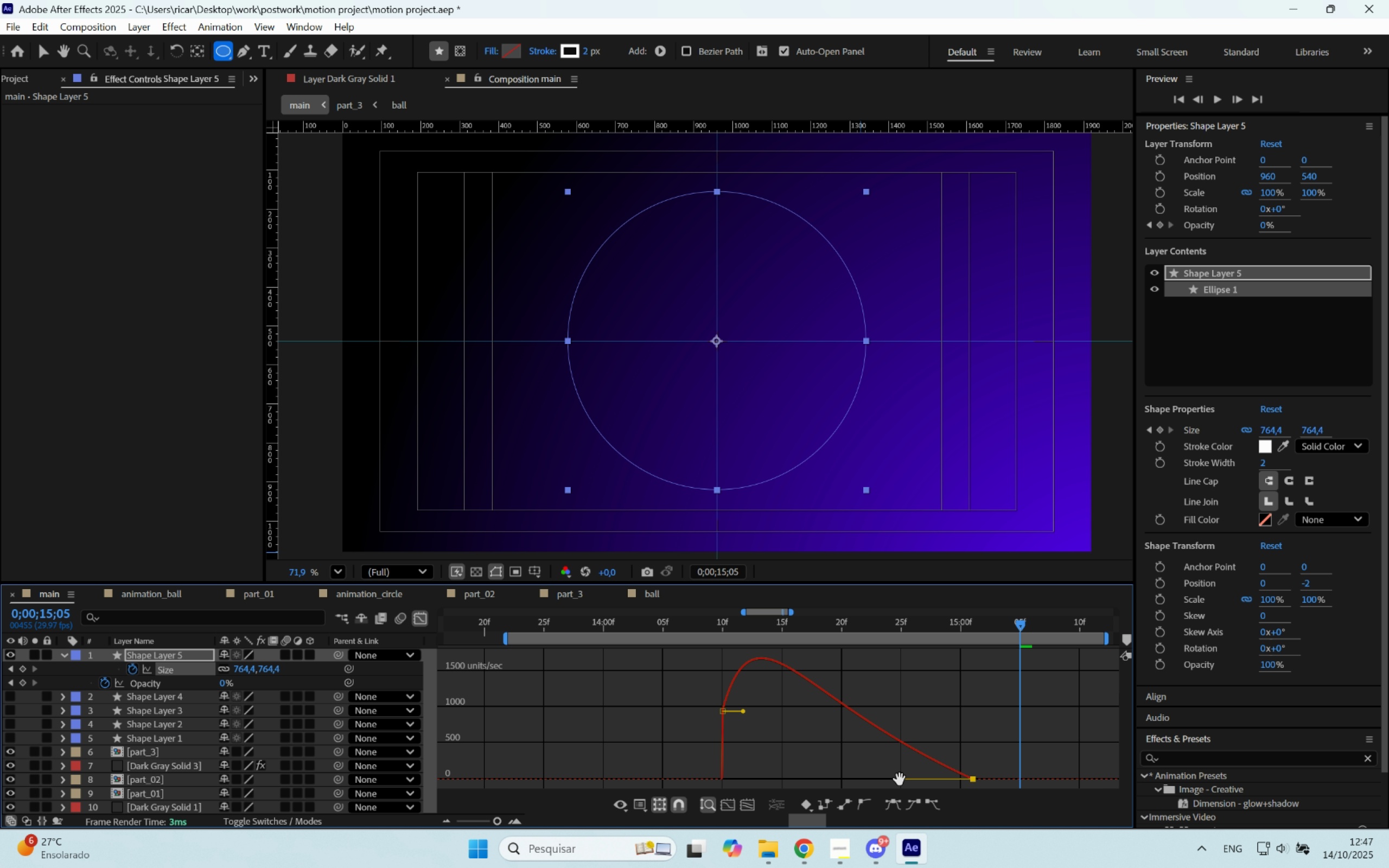 
key(Space)
 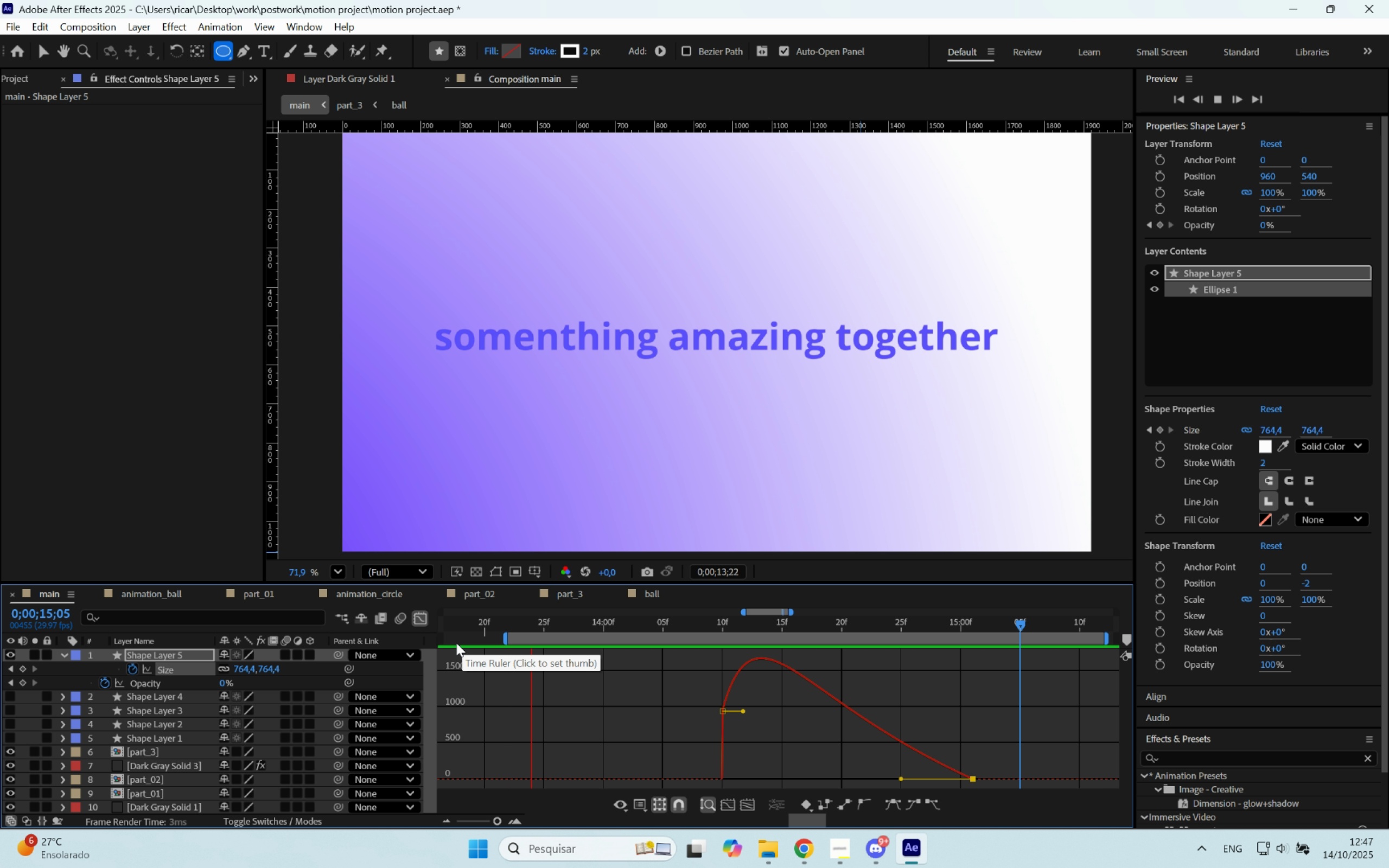 
wait(7.46)
 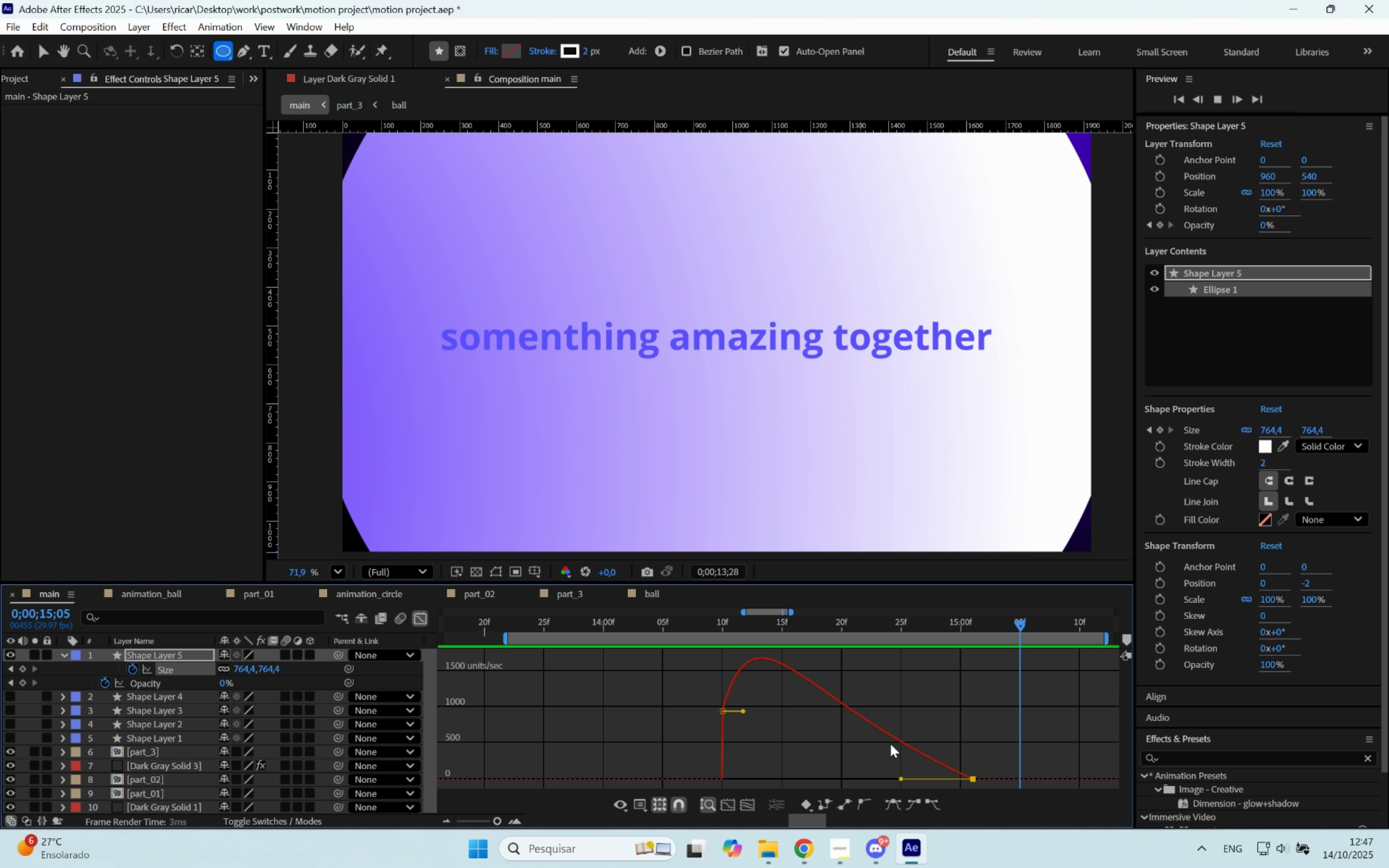 
key(Space)
 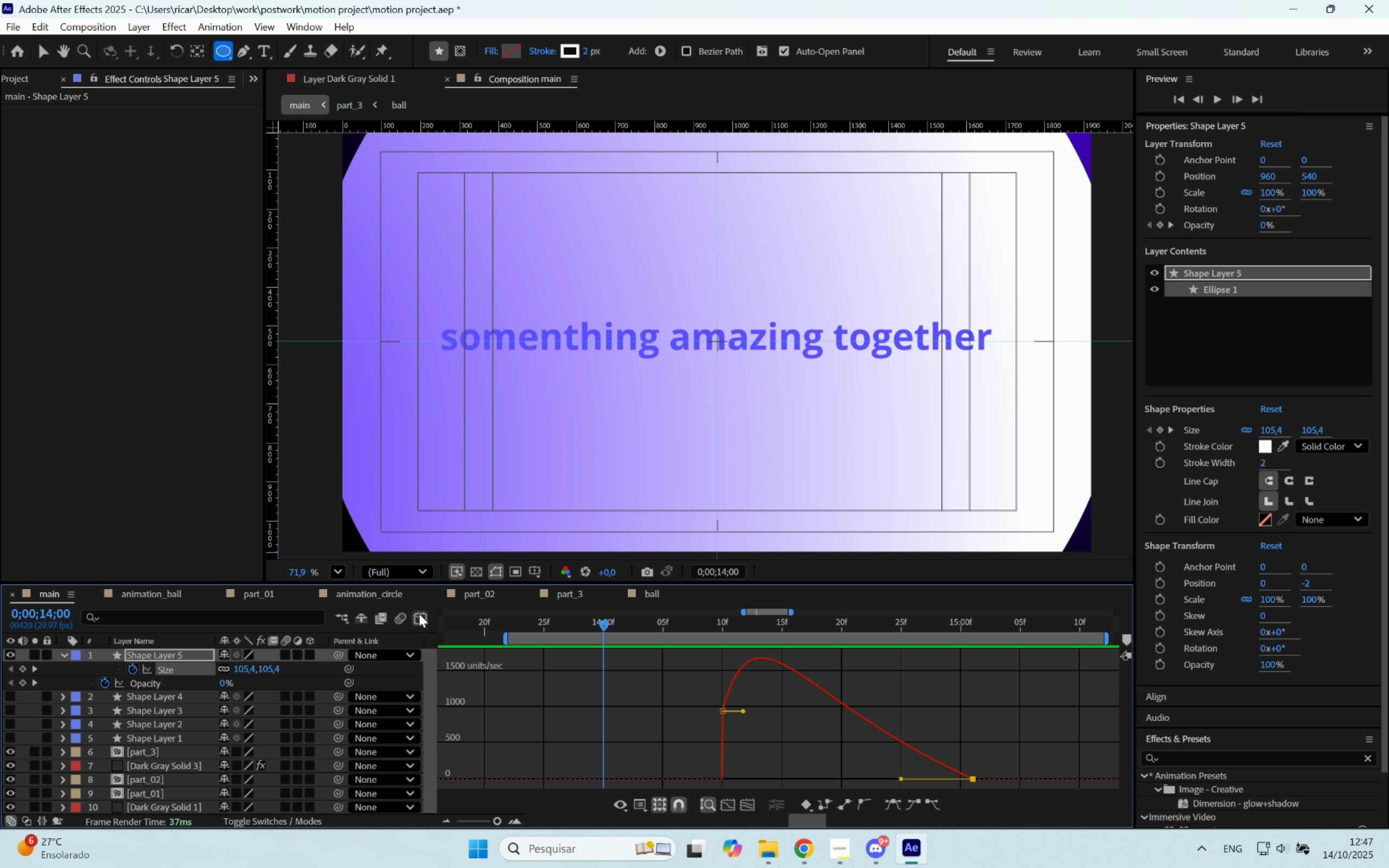 
left_click([419, 614])
 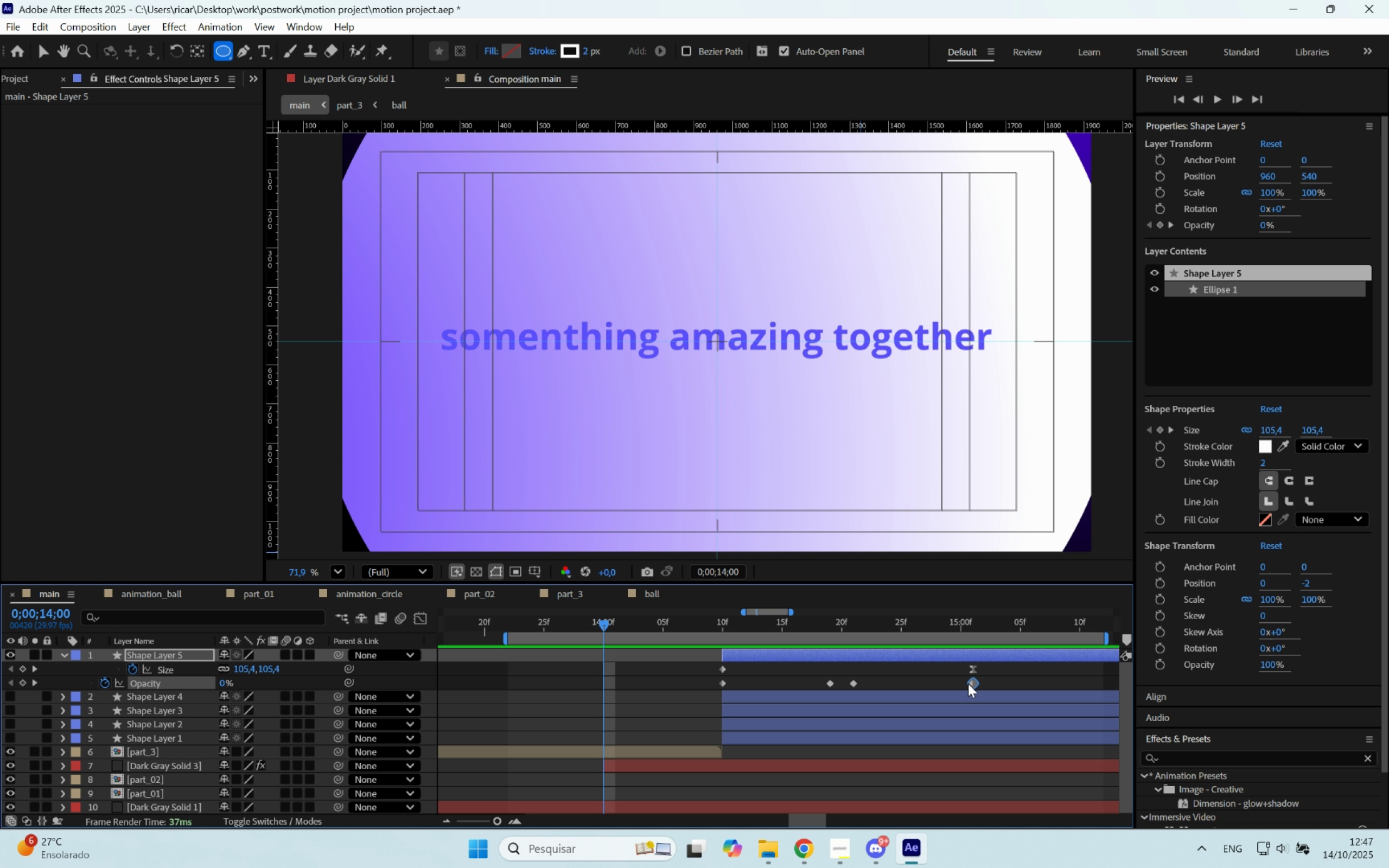 
key(Space)
 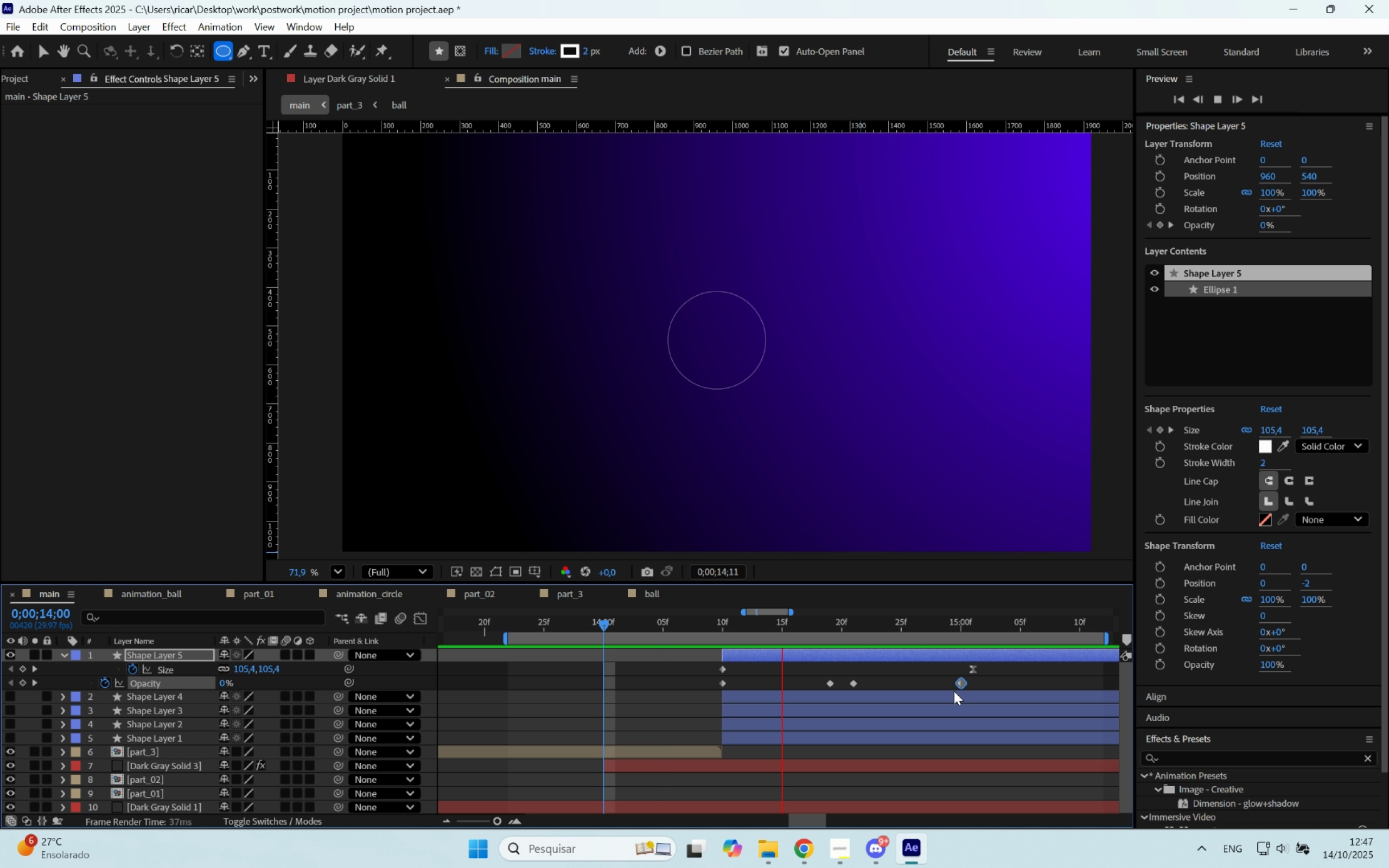 
key(Space)
 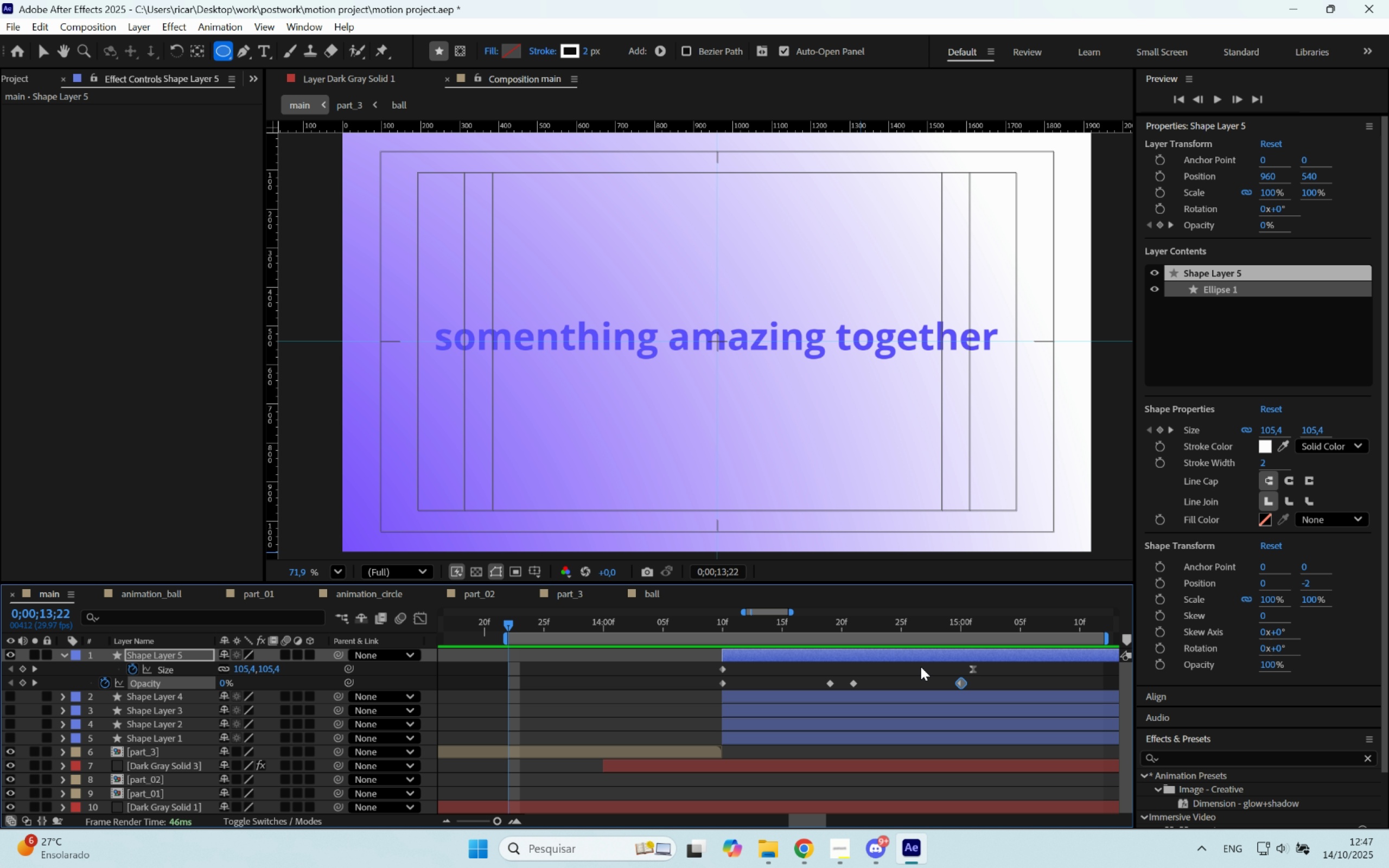 
key(Control+ControlLeft)
 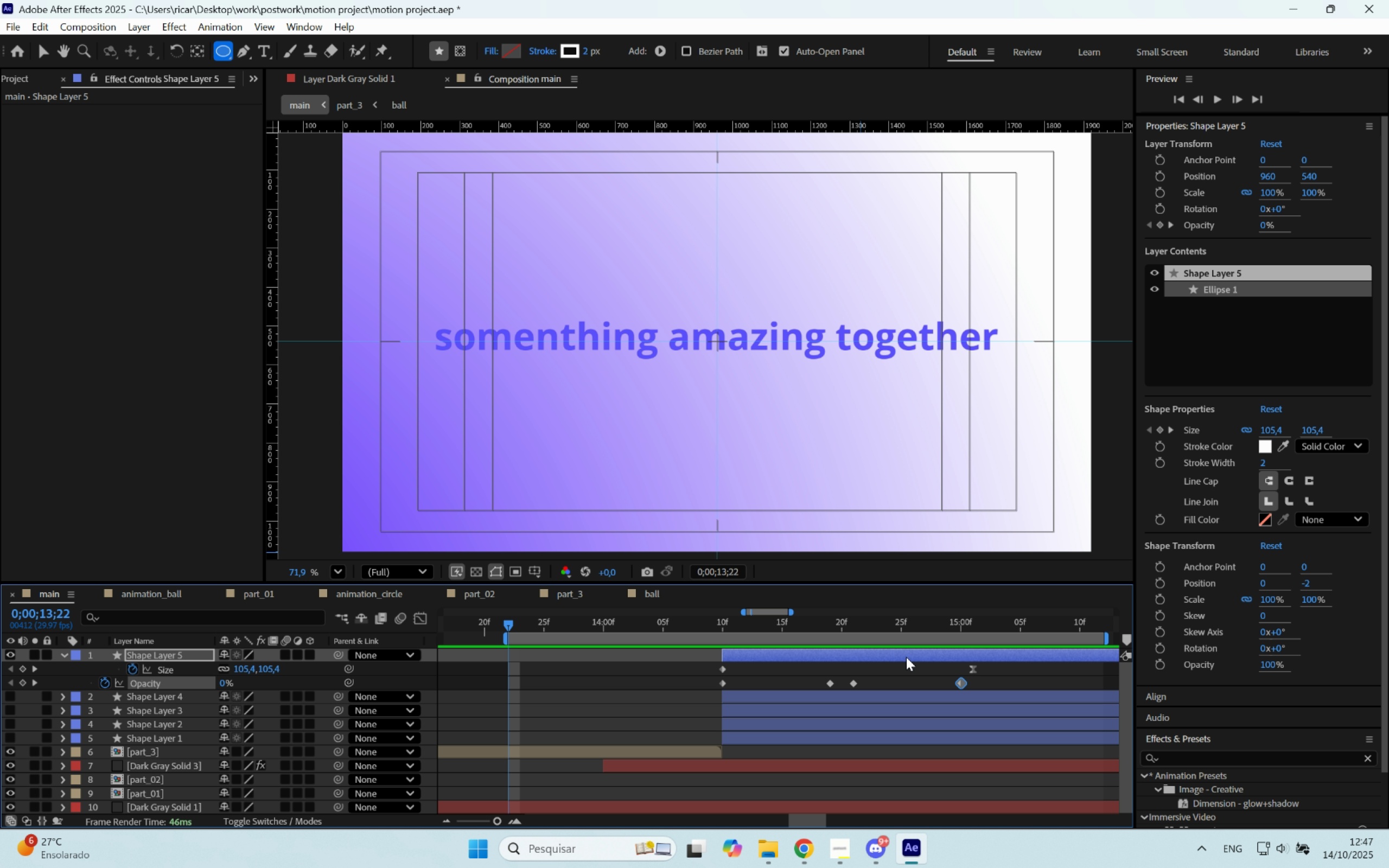 
key(Control+D)
 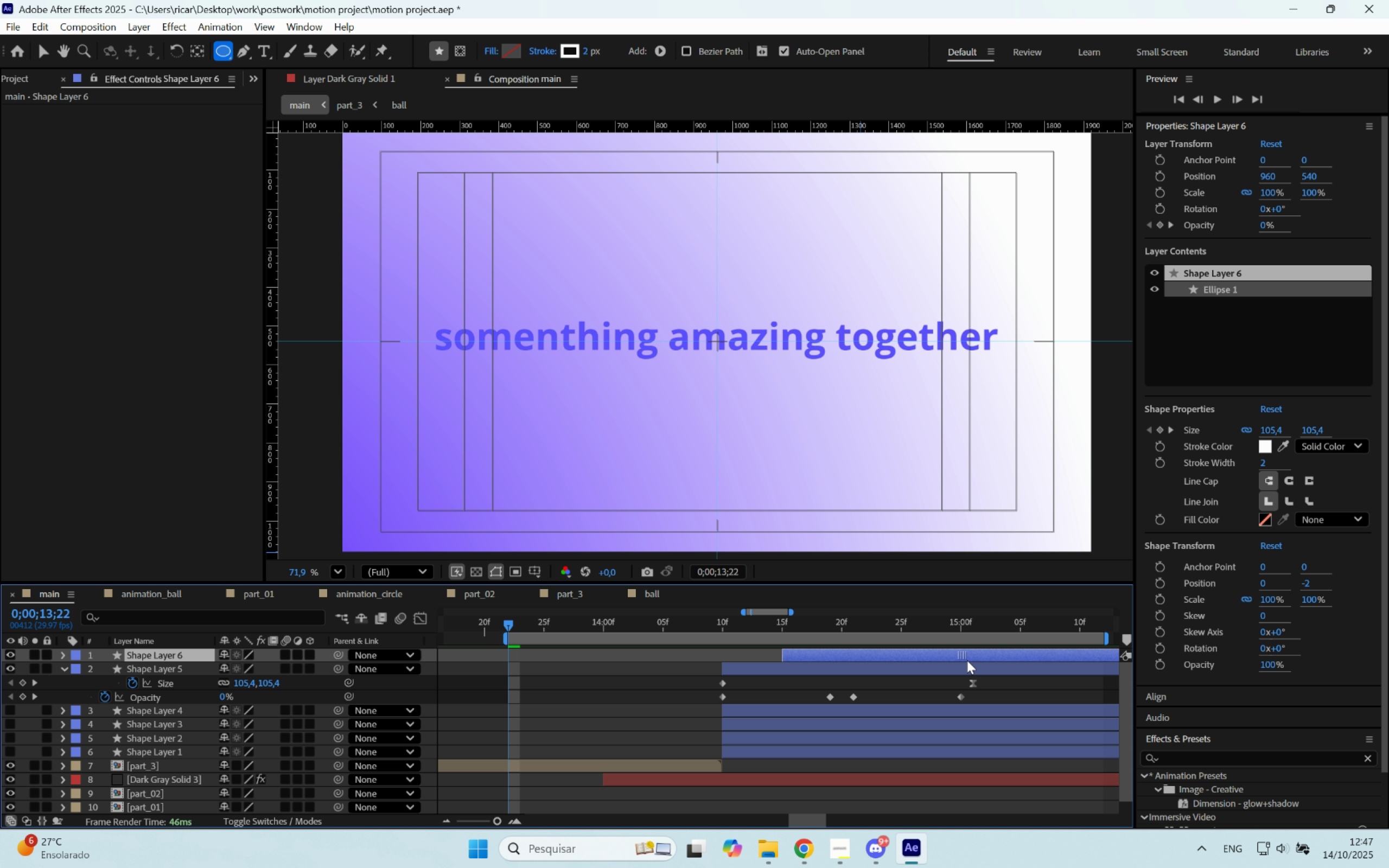 
key(Space)
 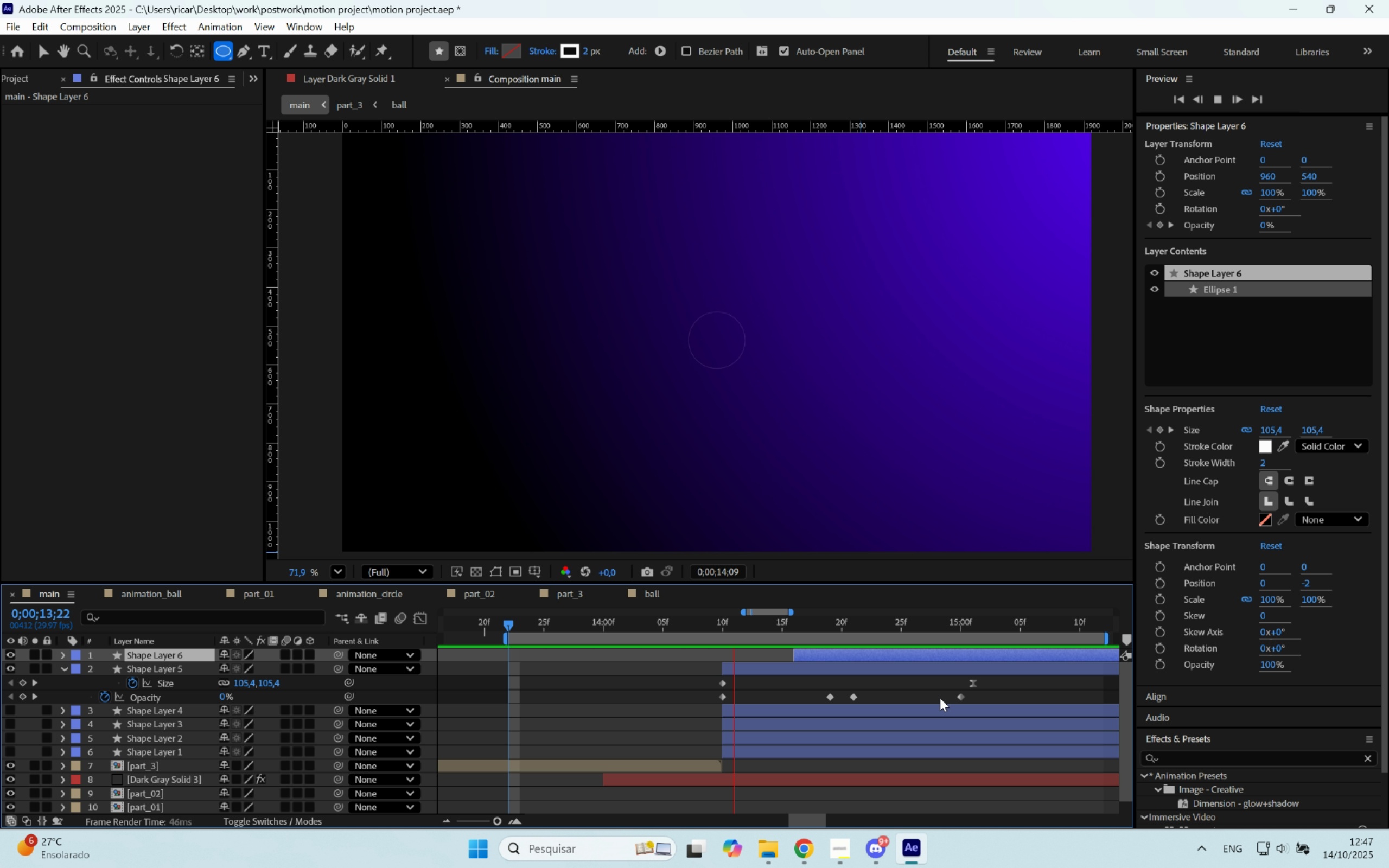 
wait(5.76)
 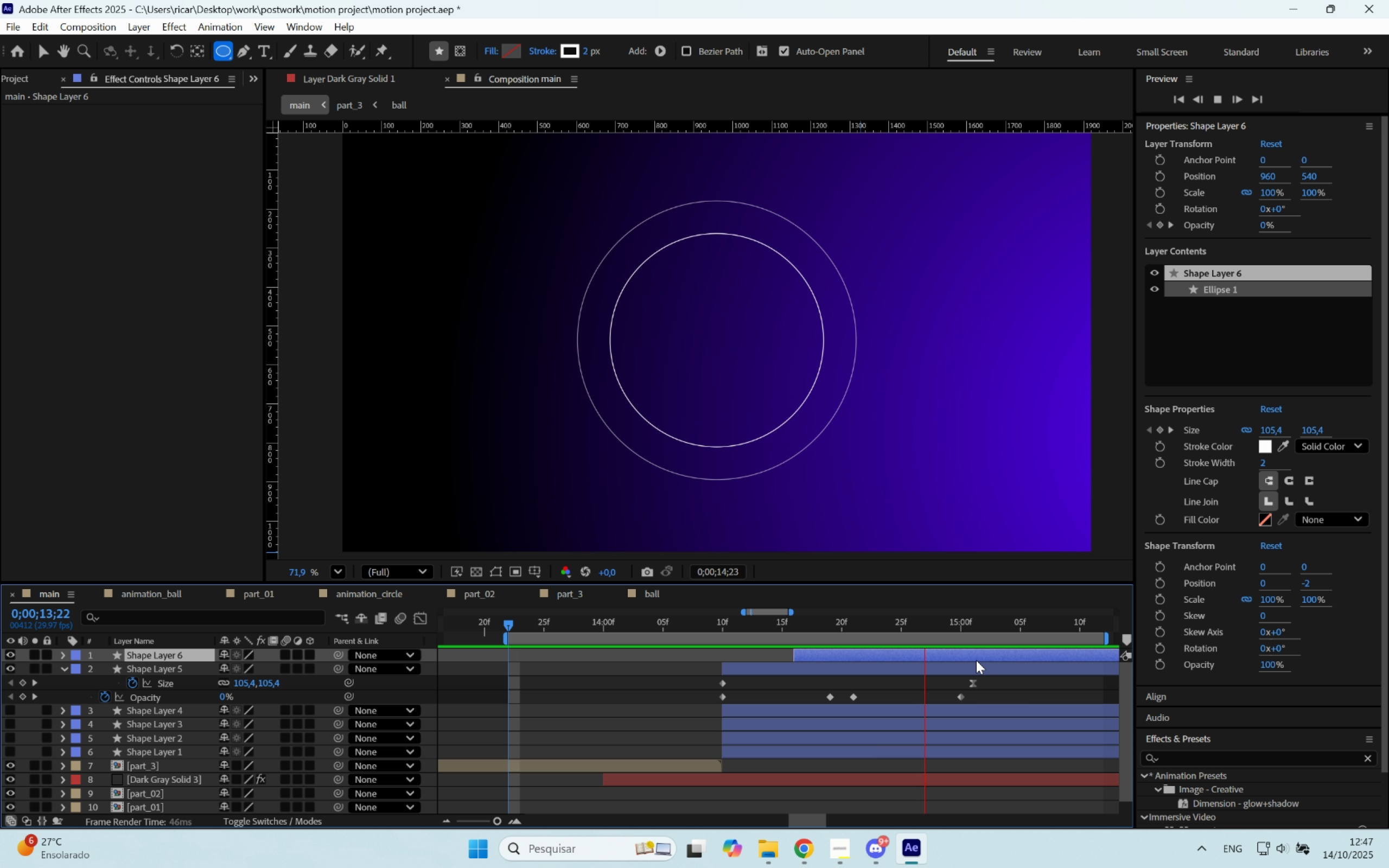 
hold_key(key=AltLeft, duration=0.51)
scroll: coordinate [903, 716], scroll_direction: down, amount: 4.0
 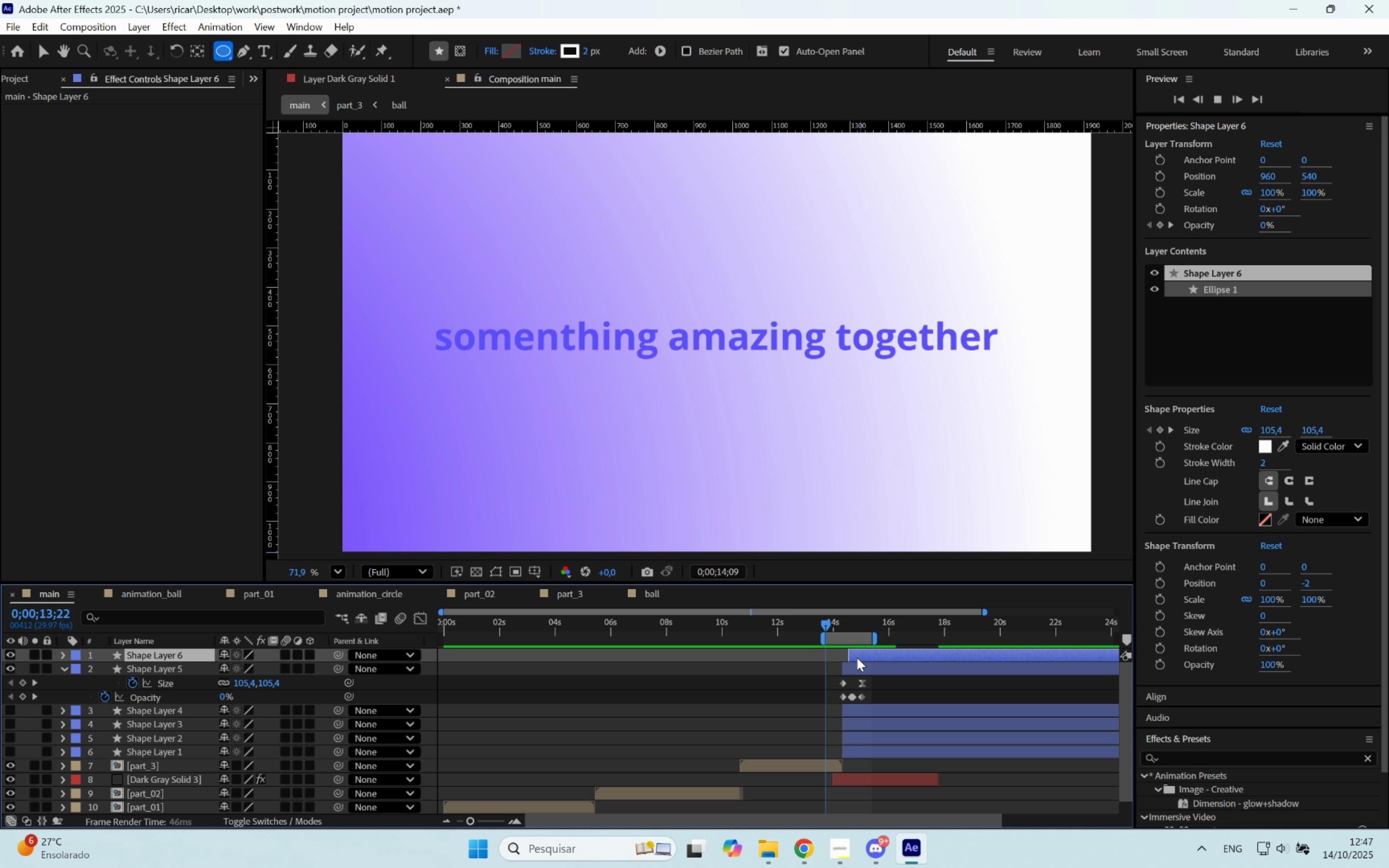 
key(Space)
 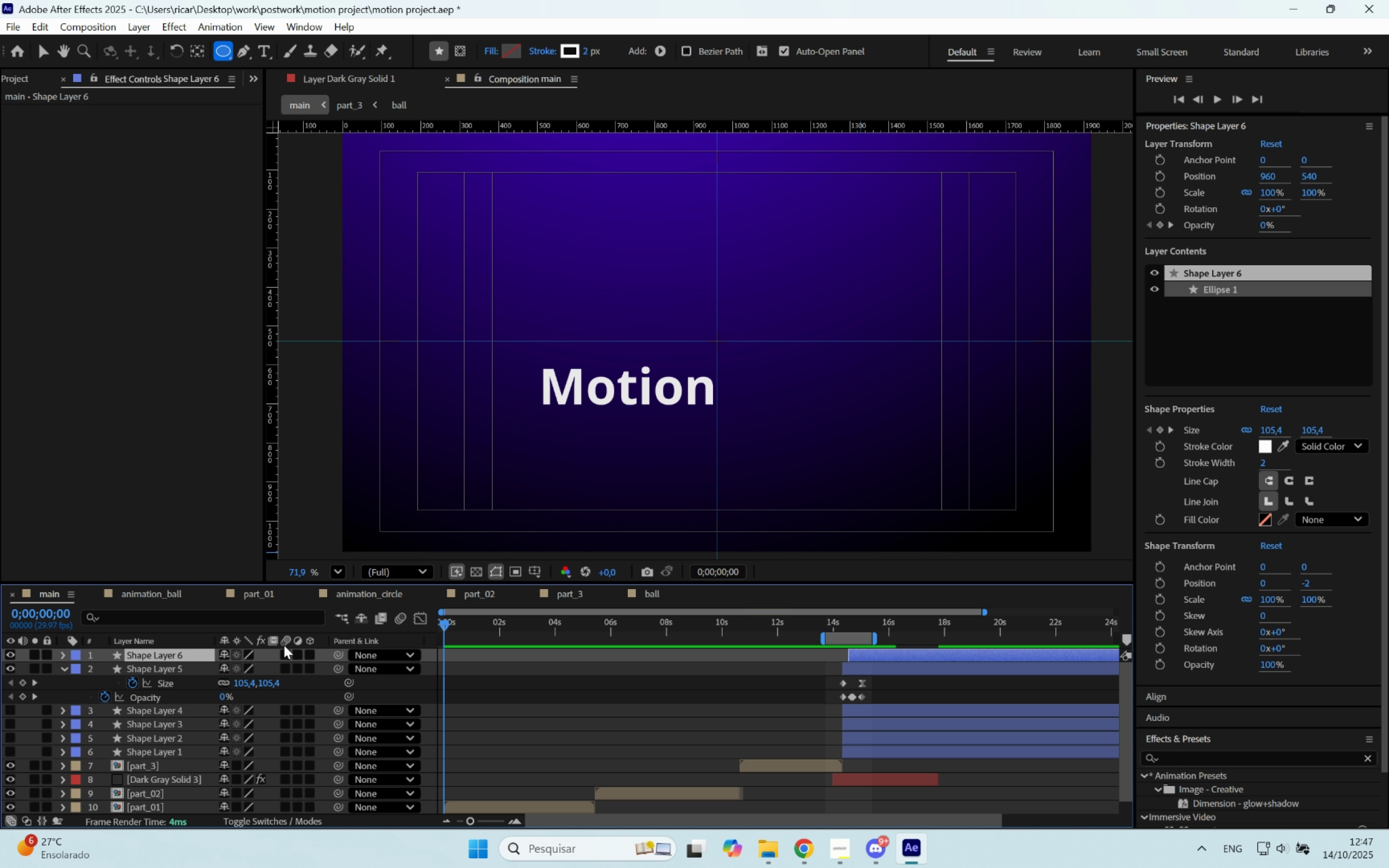 
key(B)
 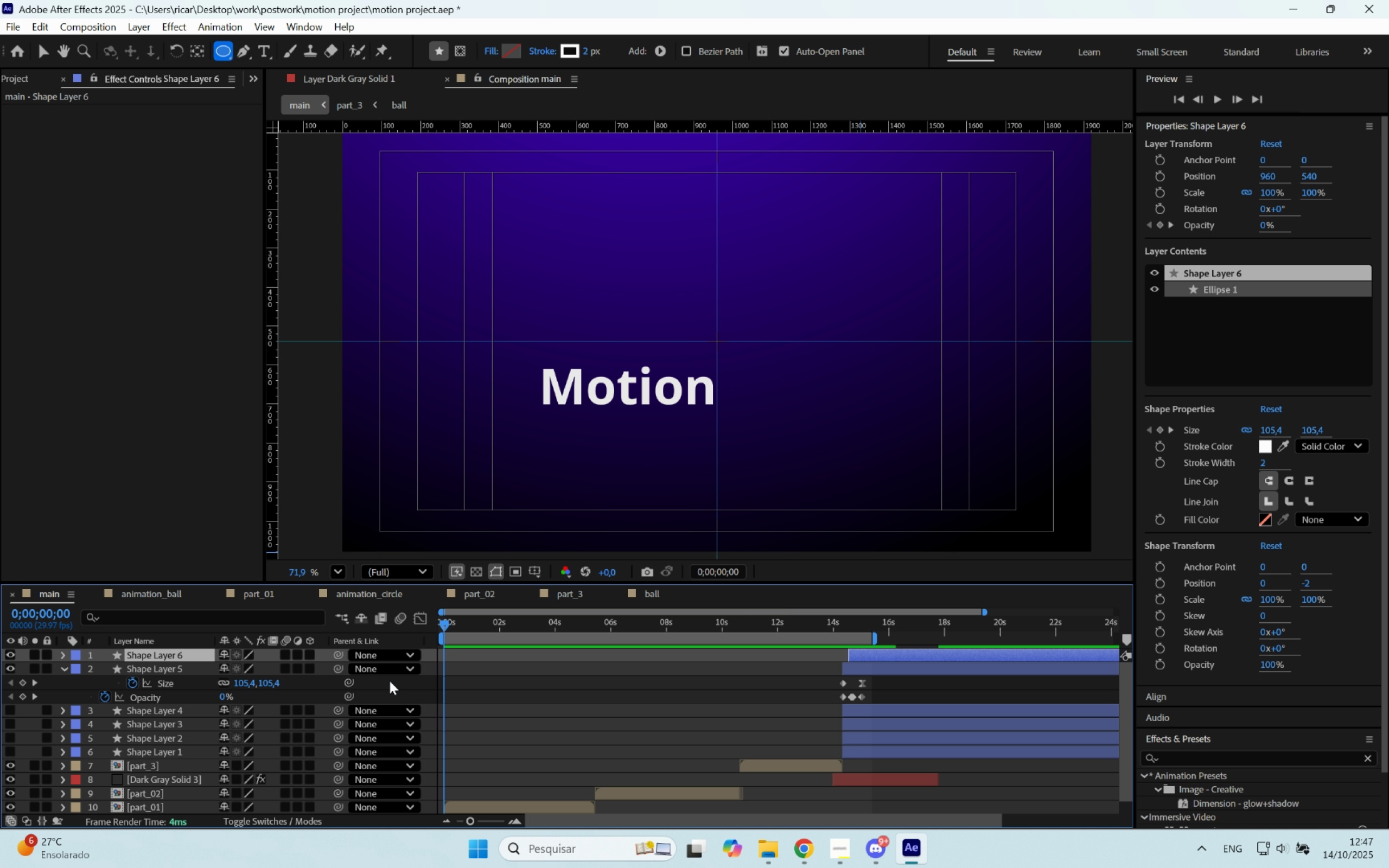 
key(Space)
 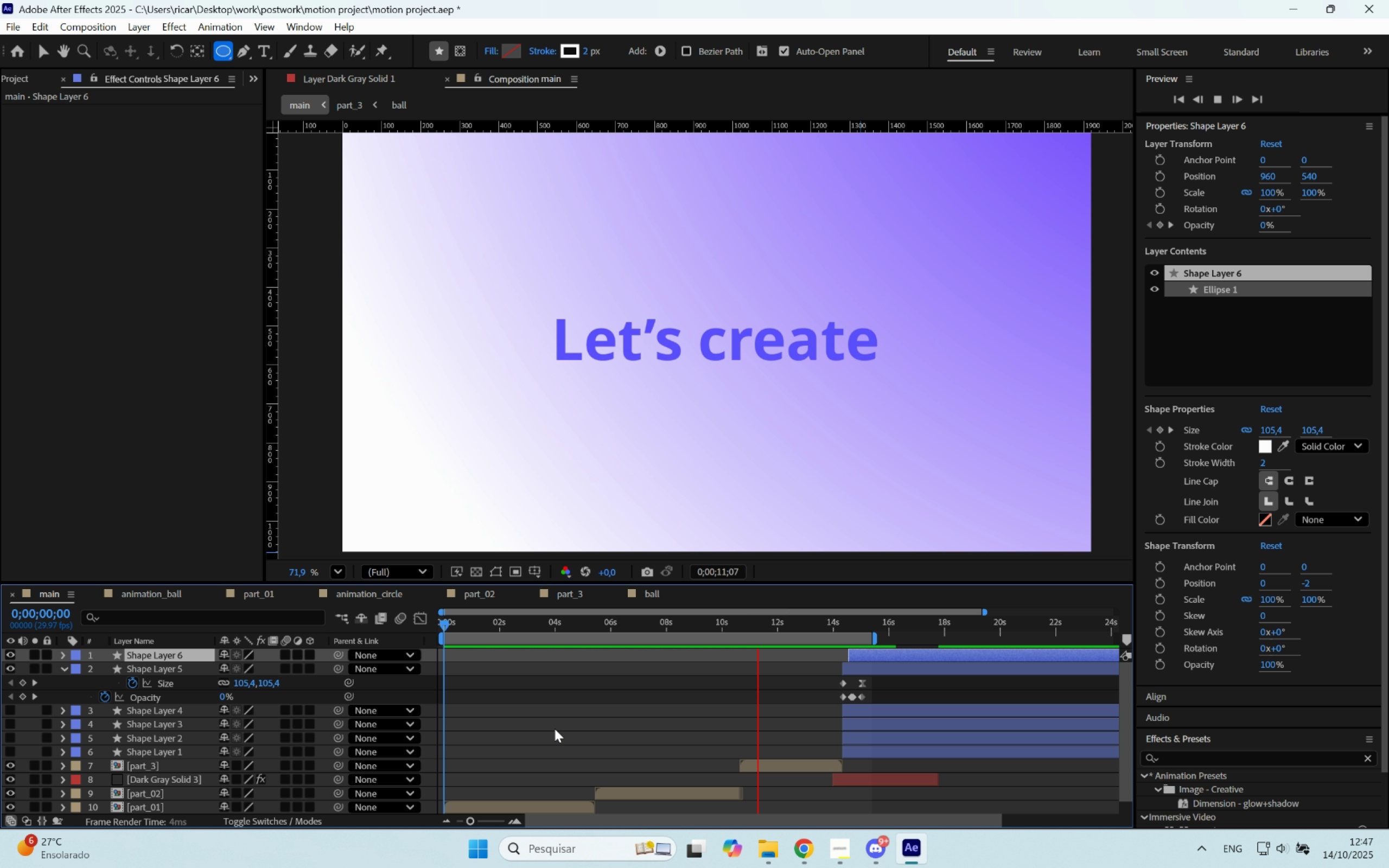 
wait(16.51)
 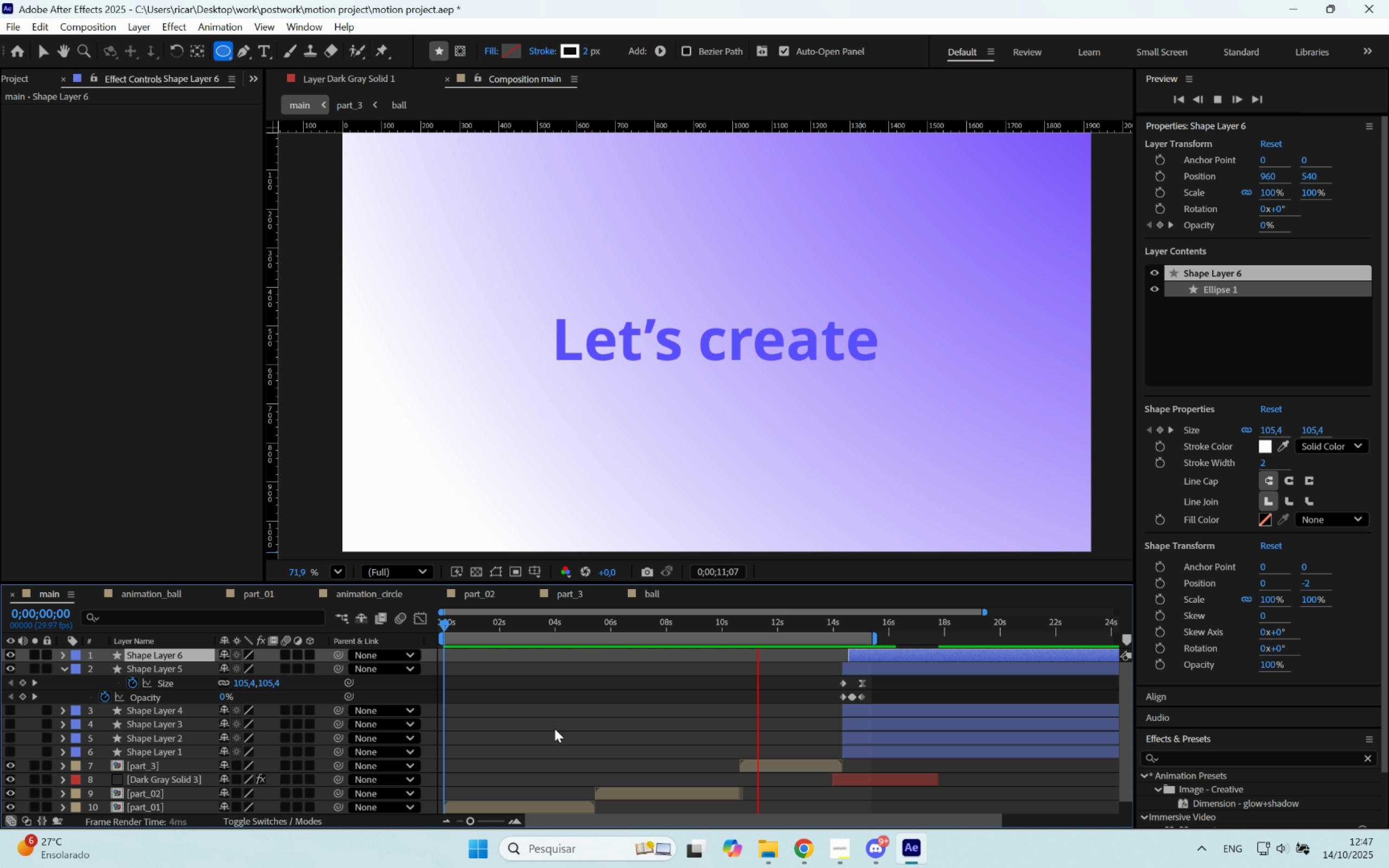 
key(Space)
 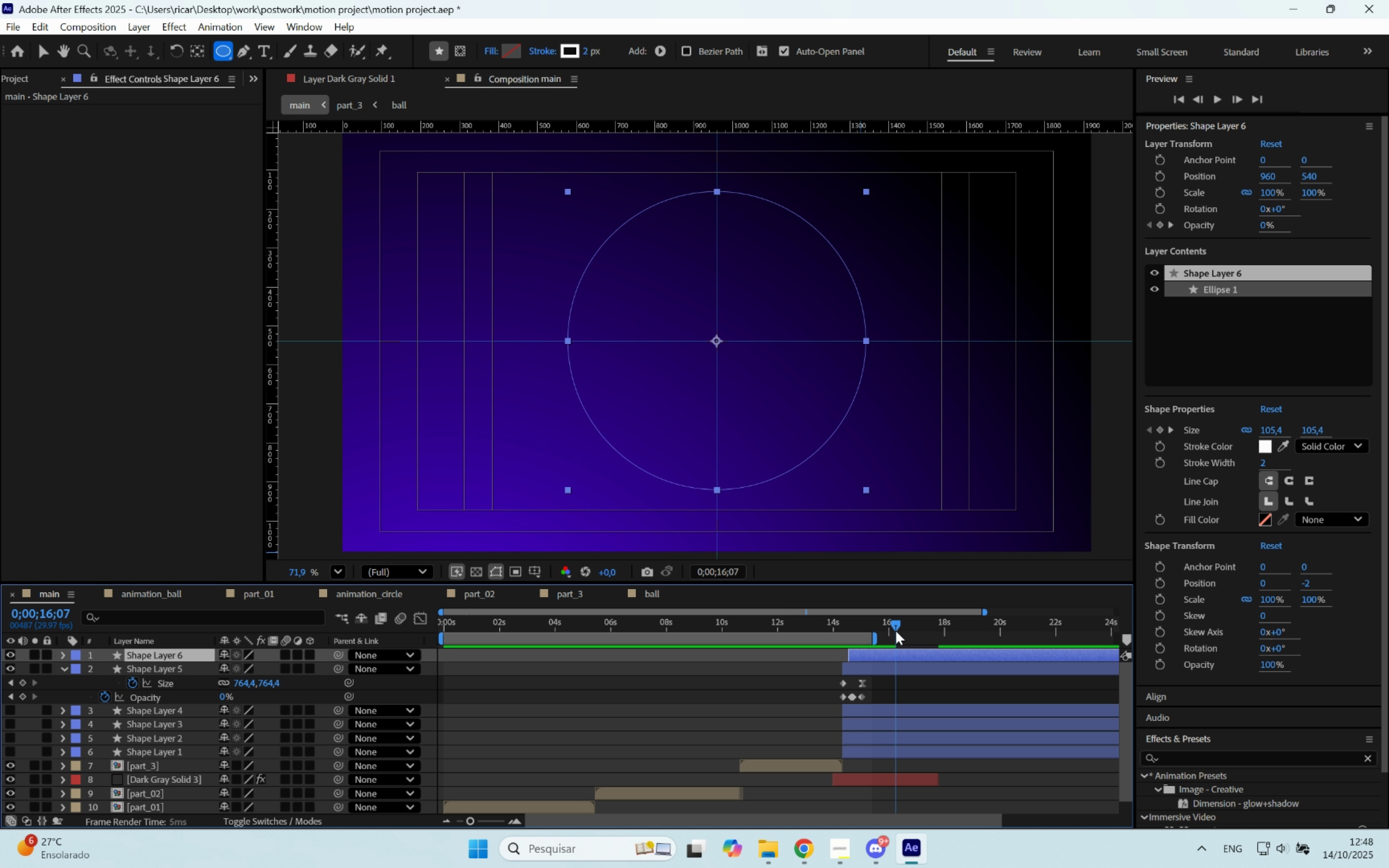 
key(N)
 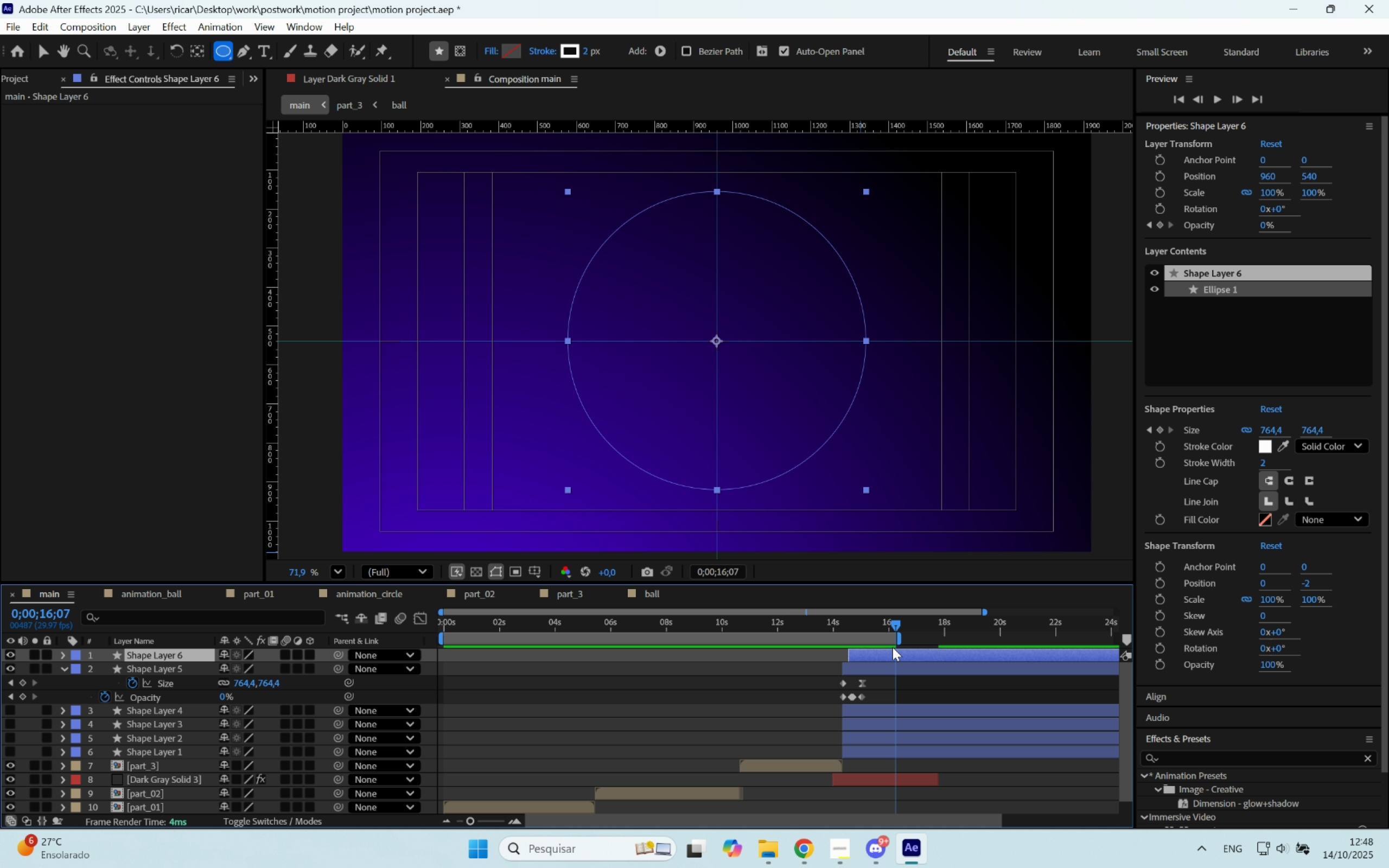 
key(Space)
 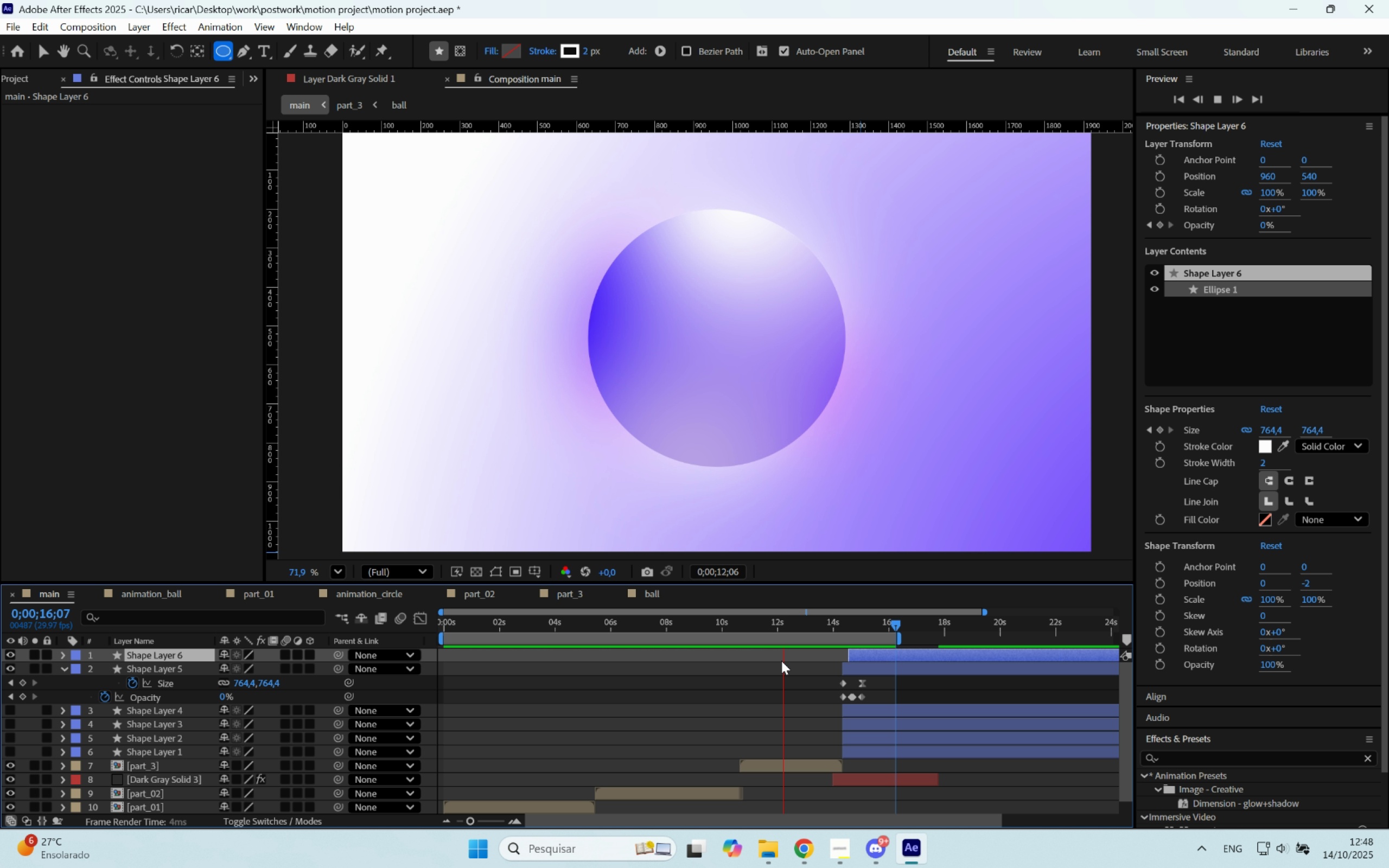 
wait(17.41)
 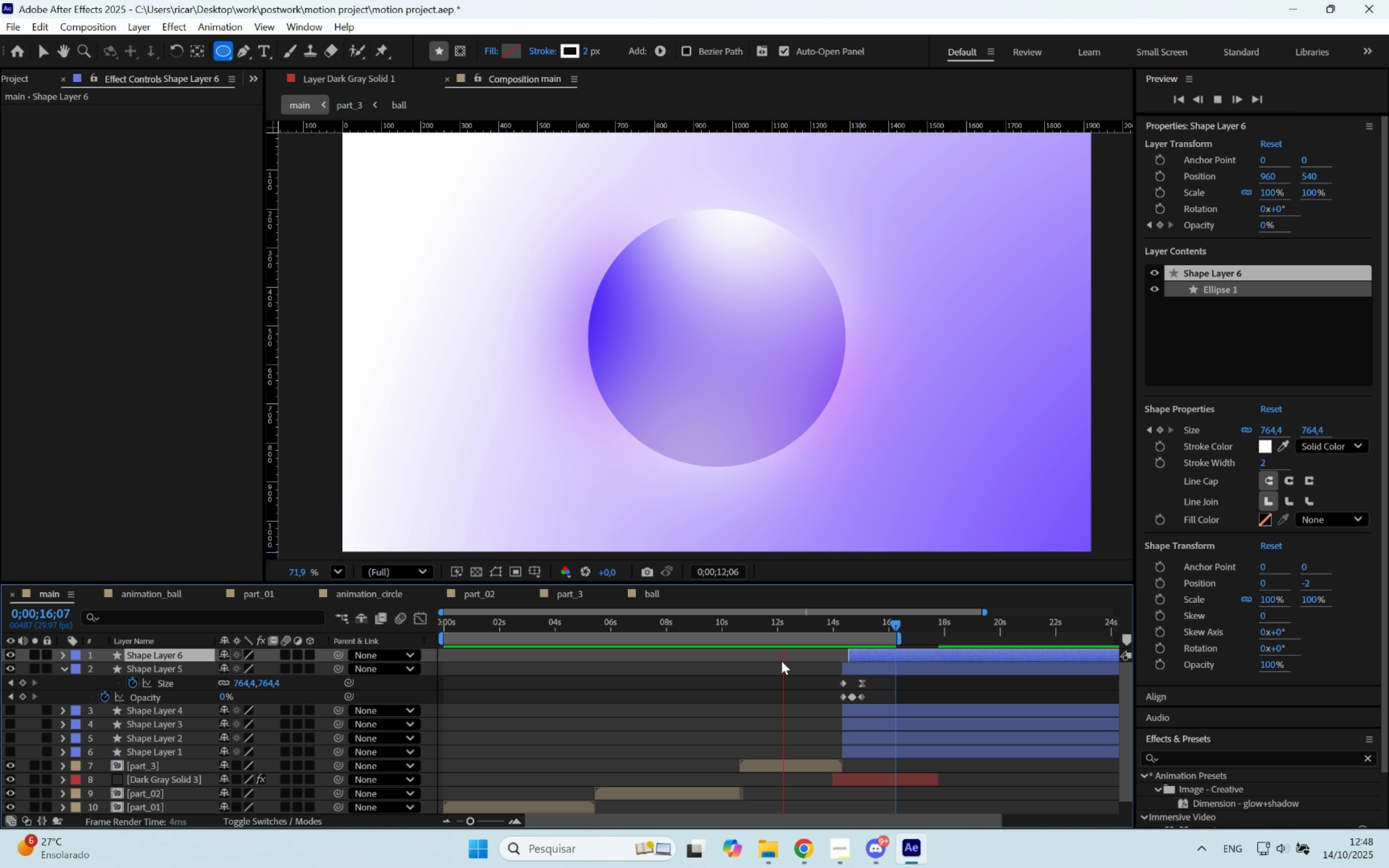 
key(Space)
 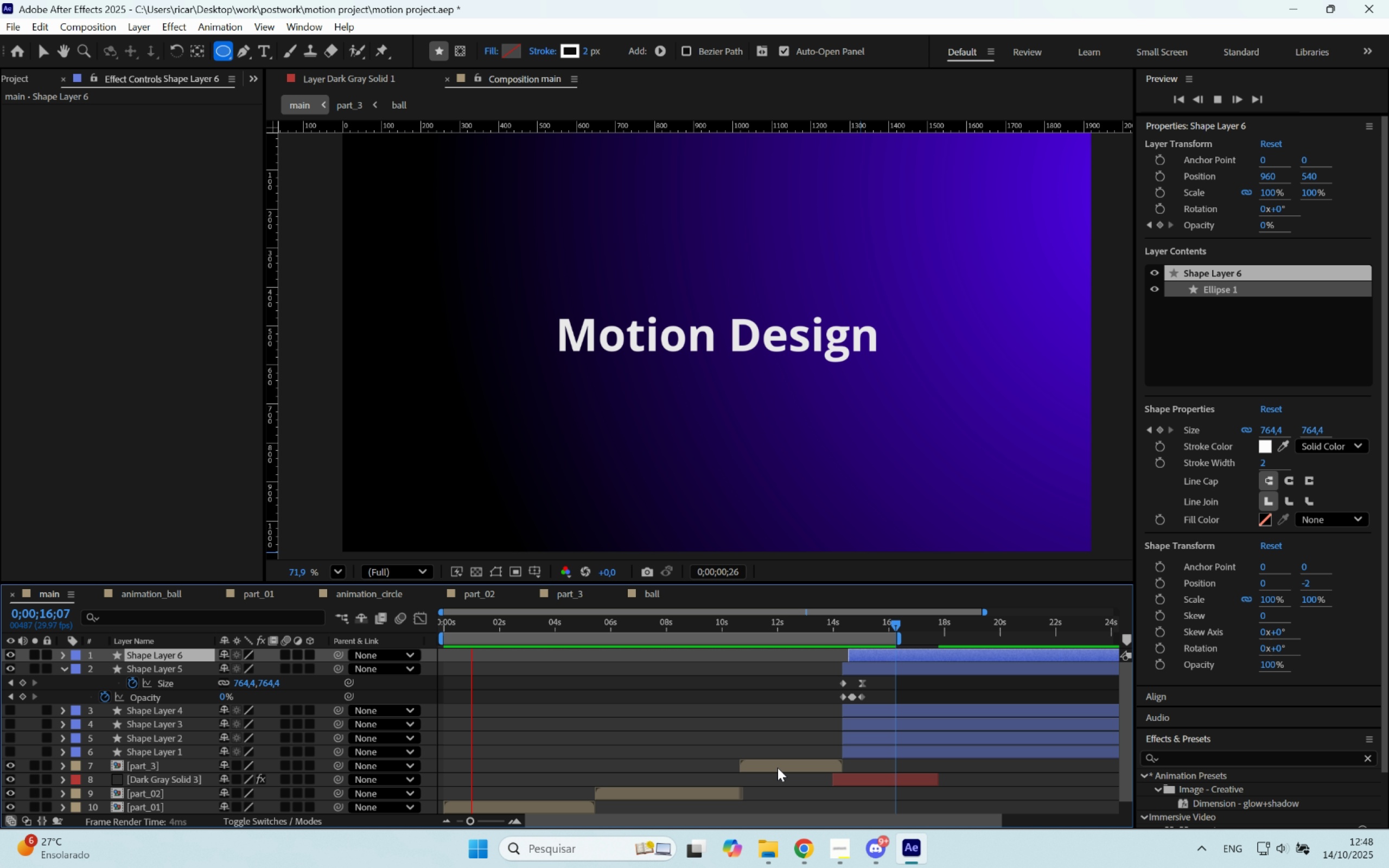 
hold_key(key=ControlLeft, duration=0.33)
 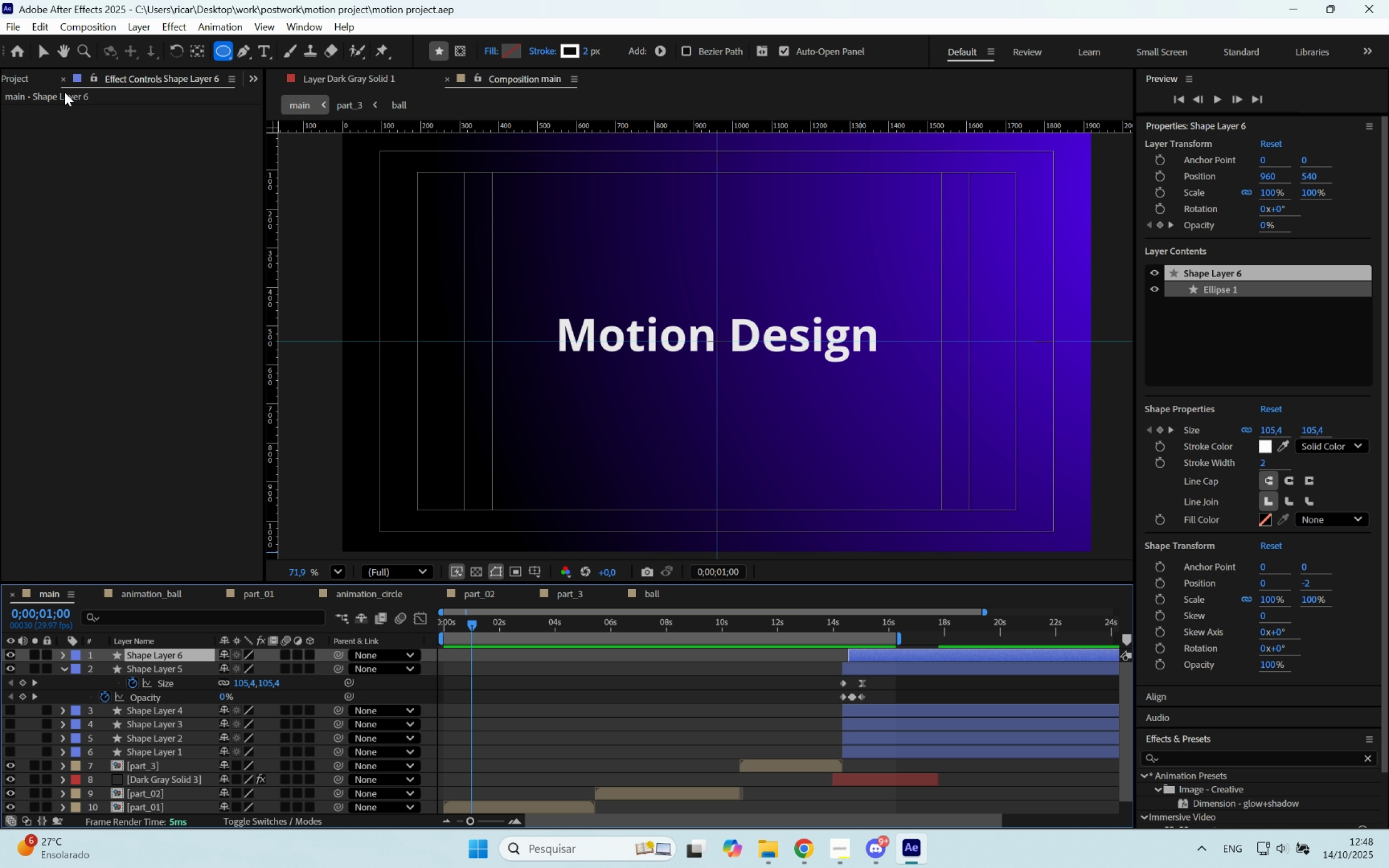 
key(S)
 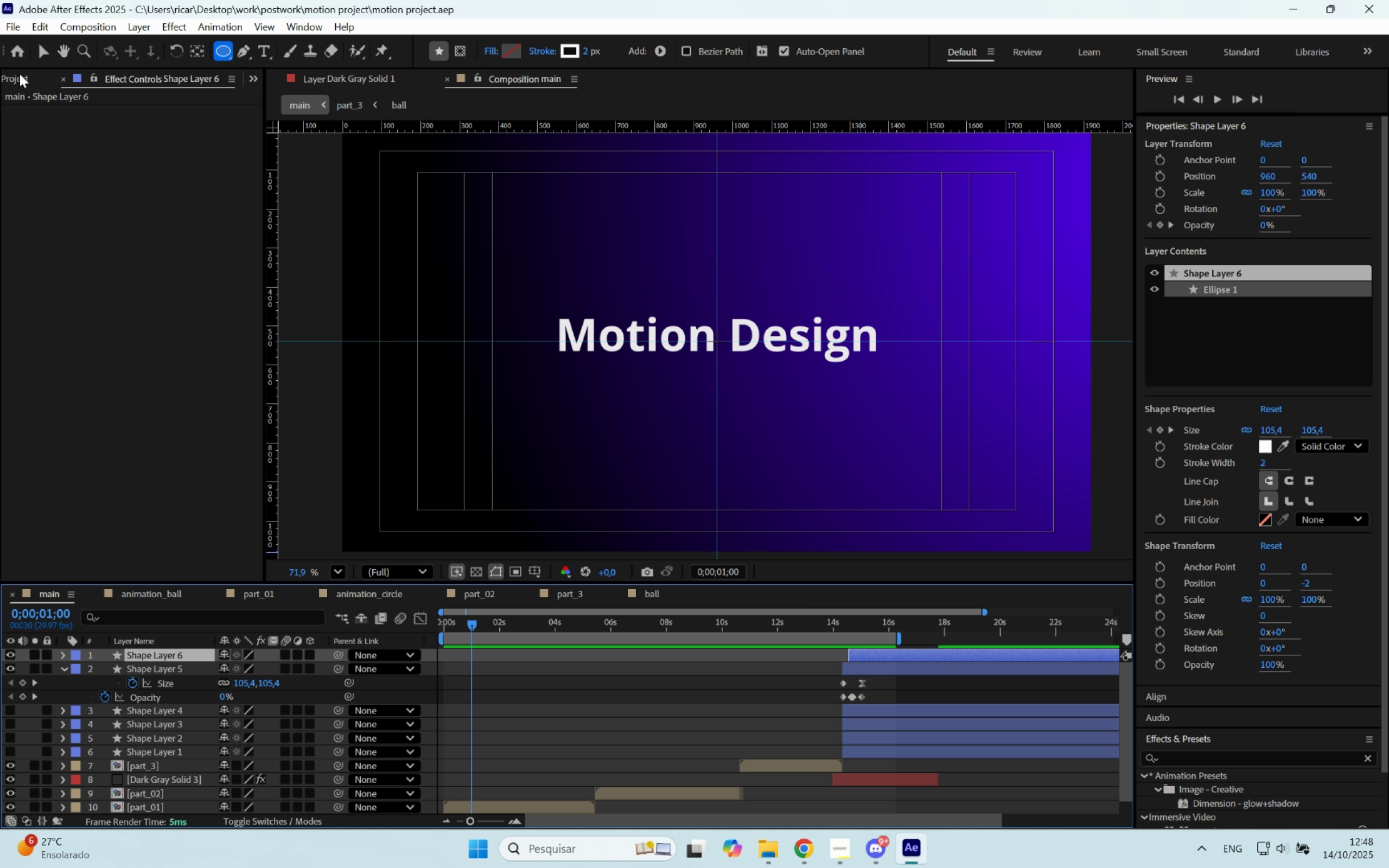 
left_click([21, 73])
 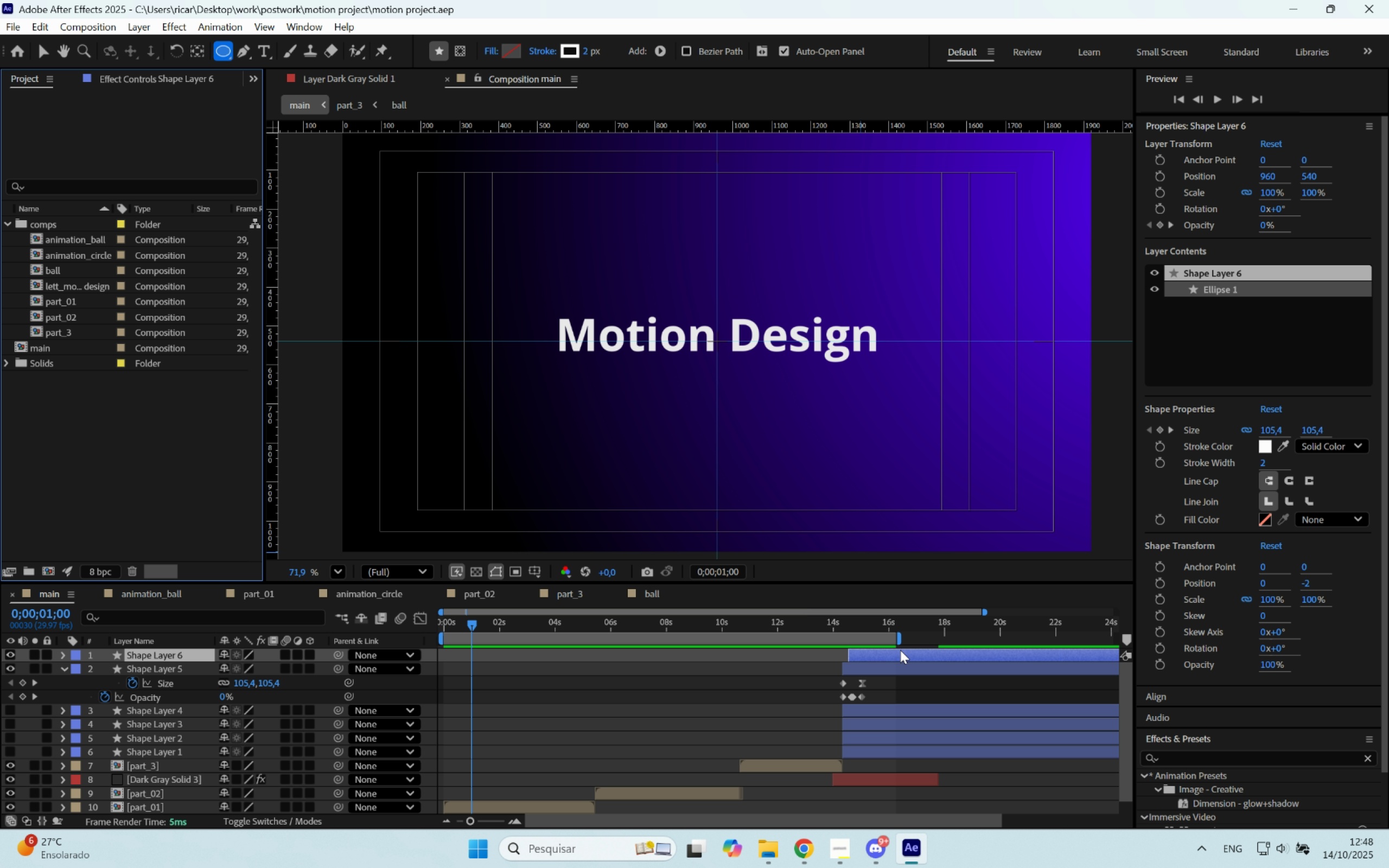 
hold_key(key=AltLeft, duration=0.3)
scroll: coordinate [777, 669], scroll_direction: down, amount: 5.0
 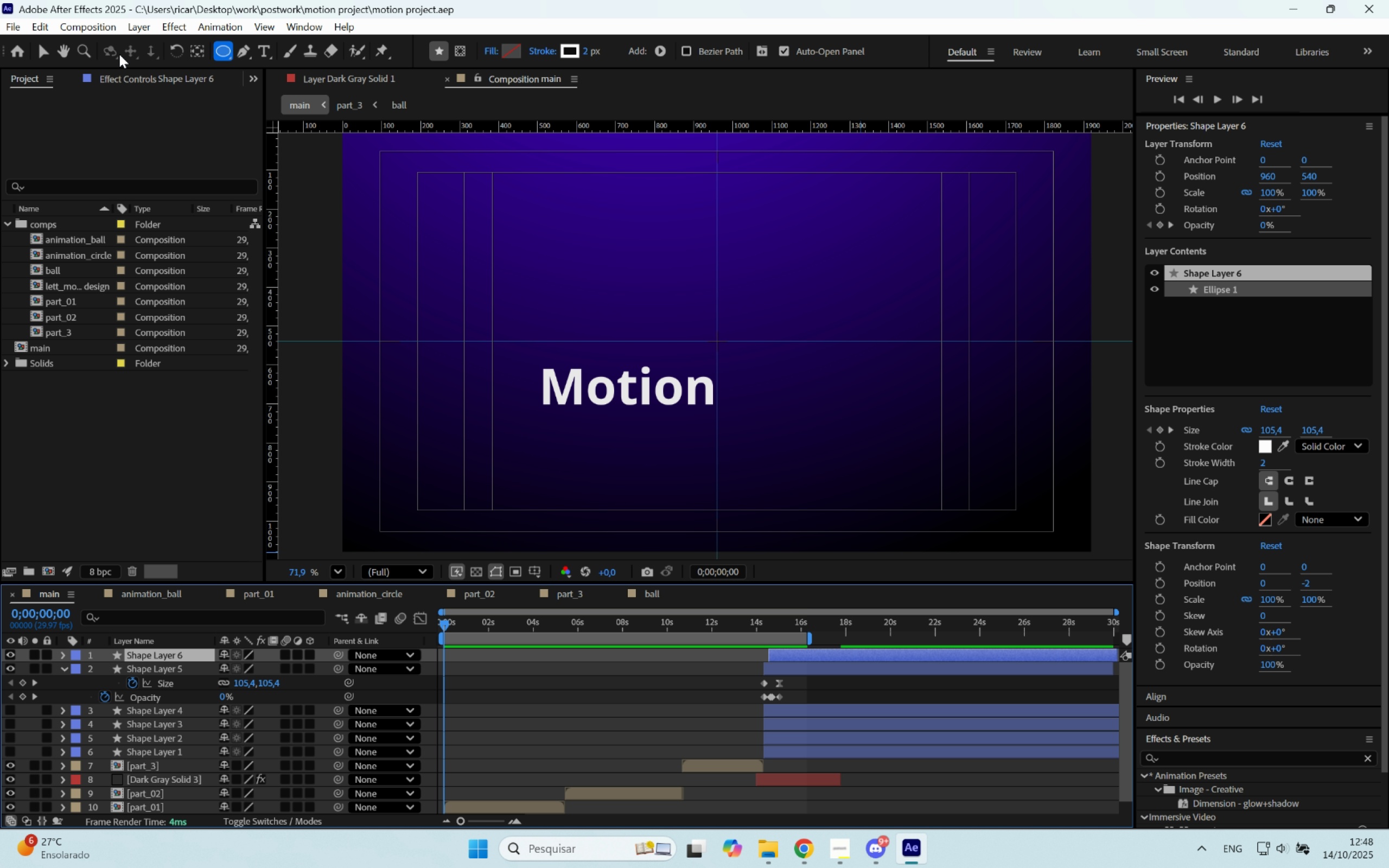 
left_click([106, 30])
 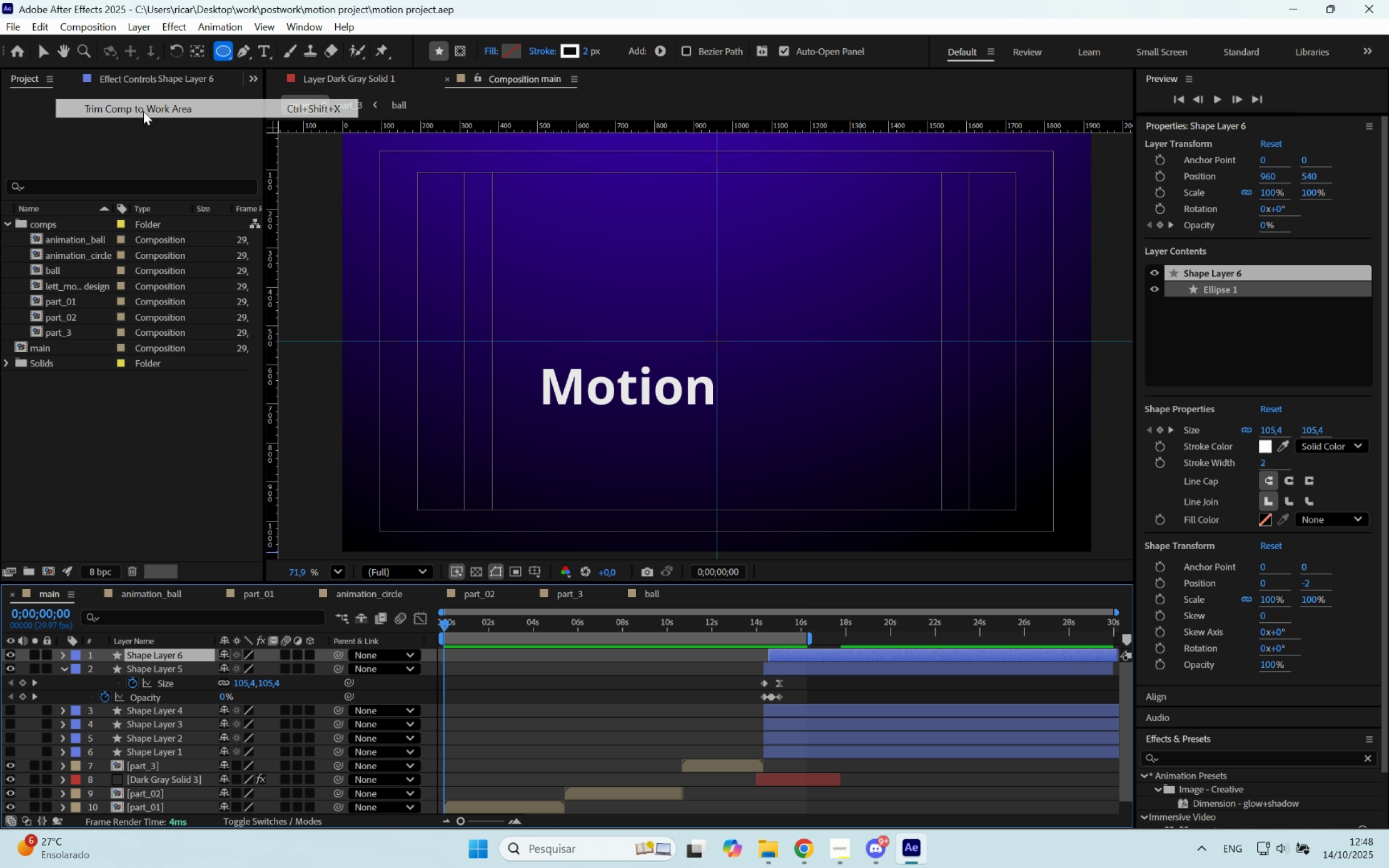 
left_click([143, 111])
 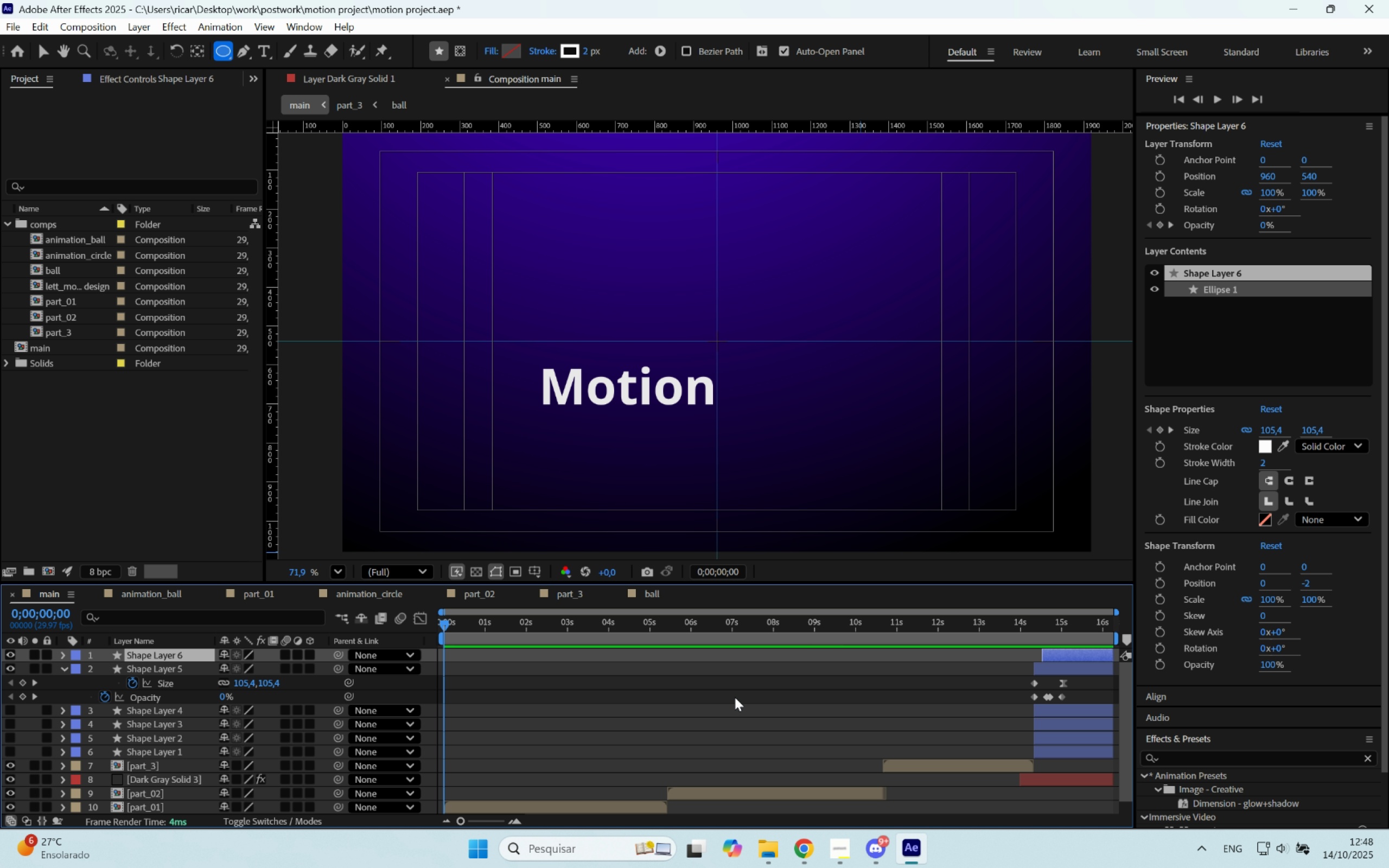 
left_click([736, 697])
 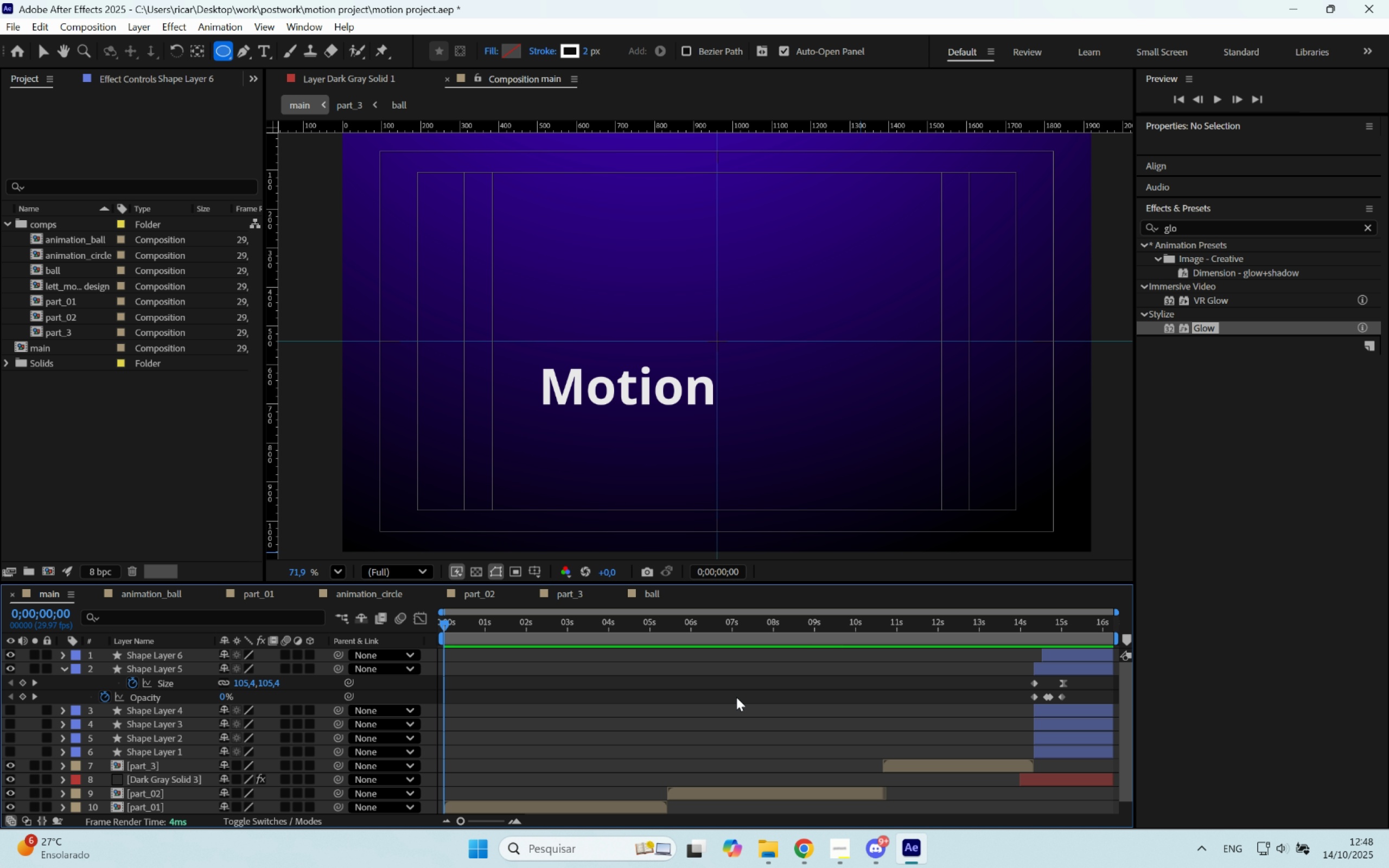 
key(Alt+AltLeft)
 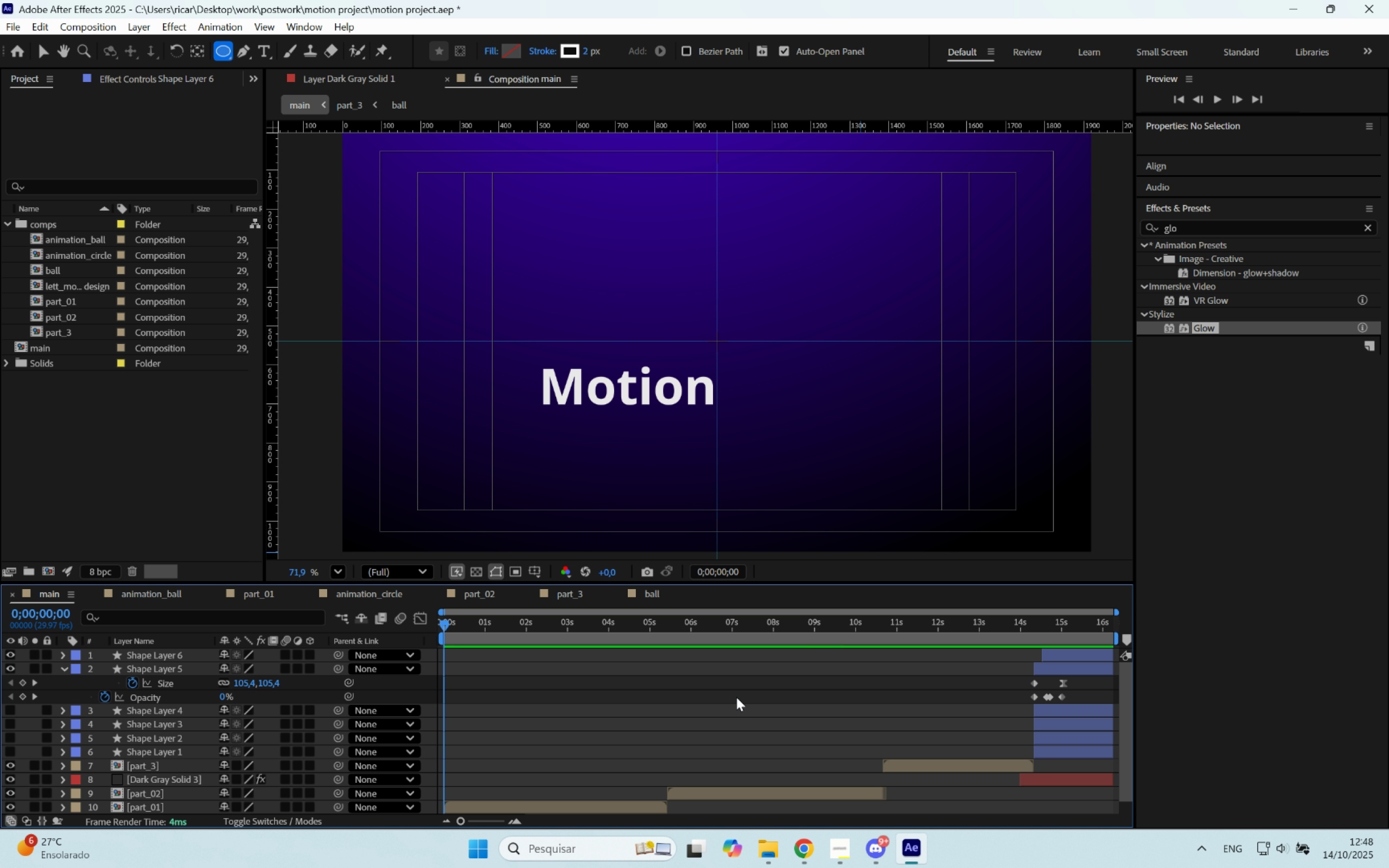 
scroll: coordinate [736, 697], scroll_direction: down, amount: 4.0
 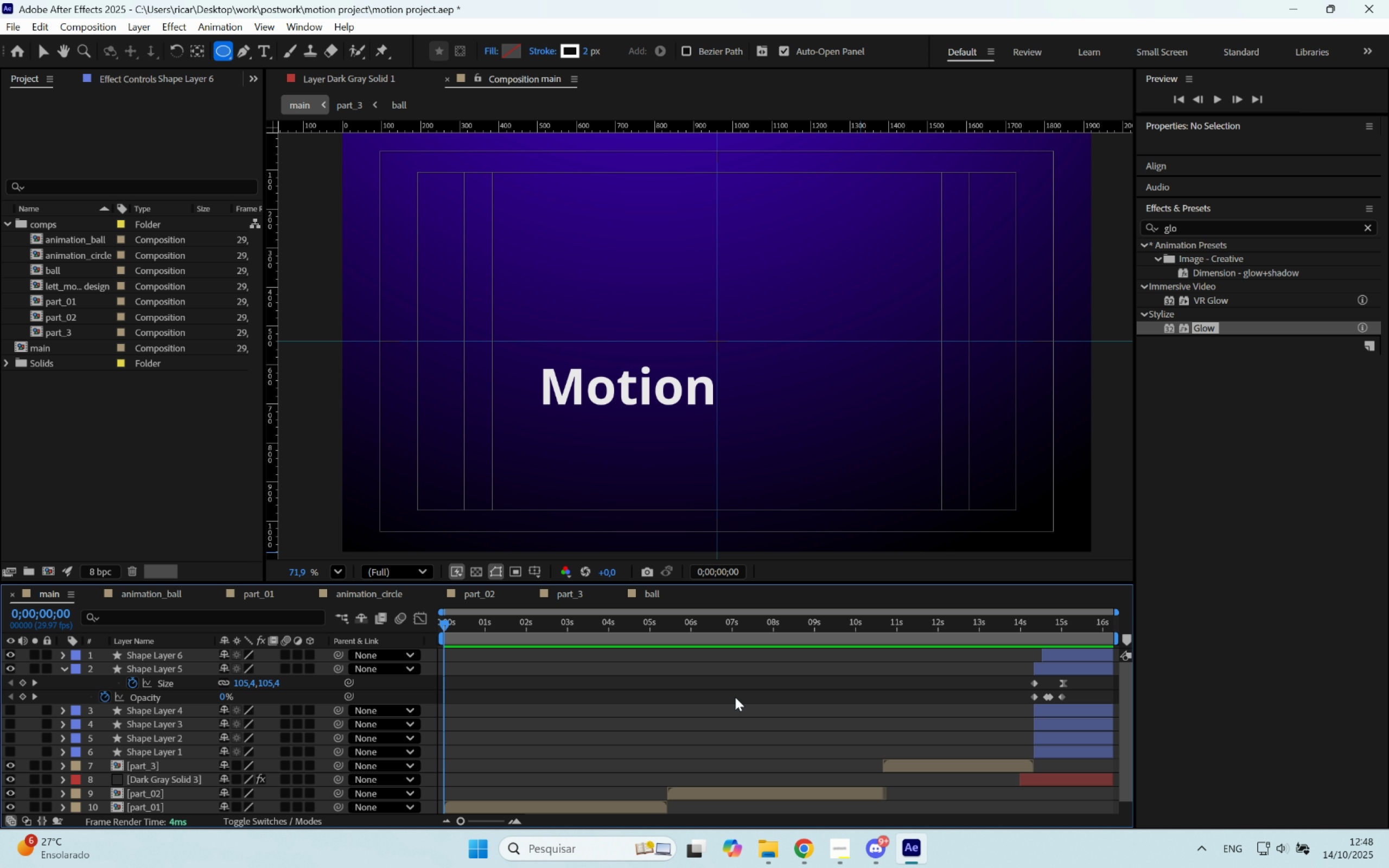 
key(Space)
 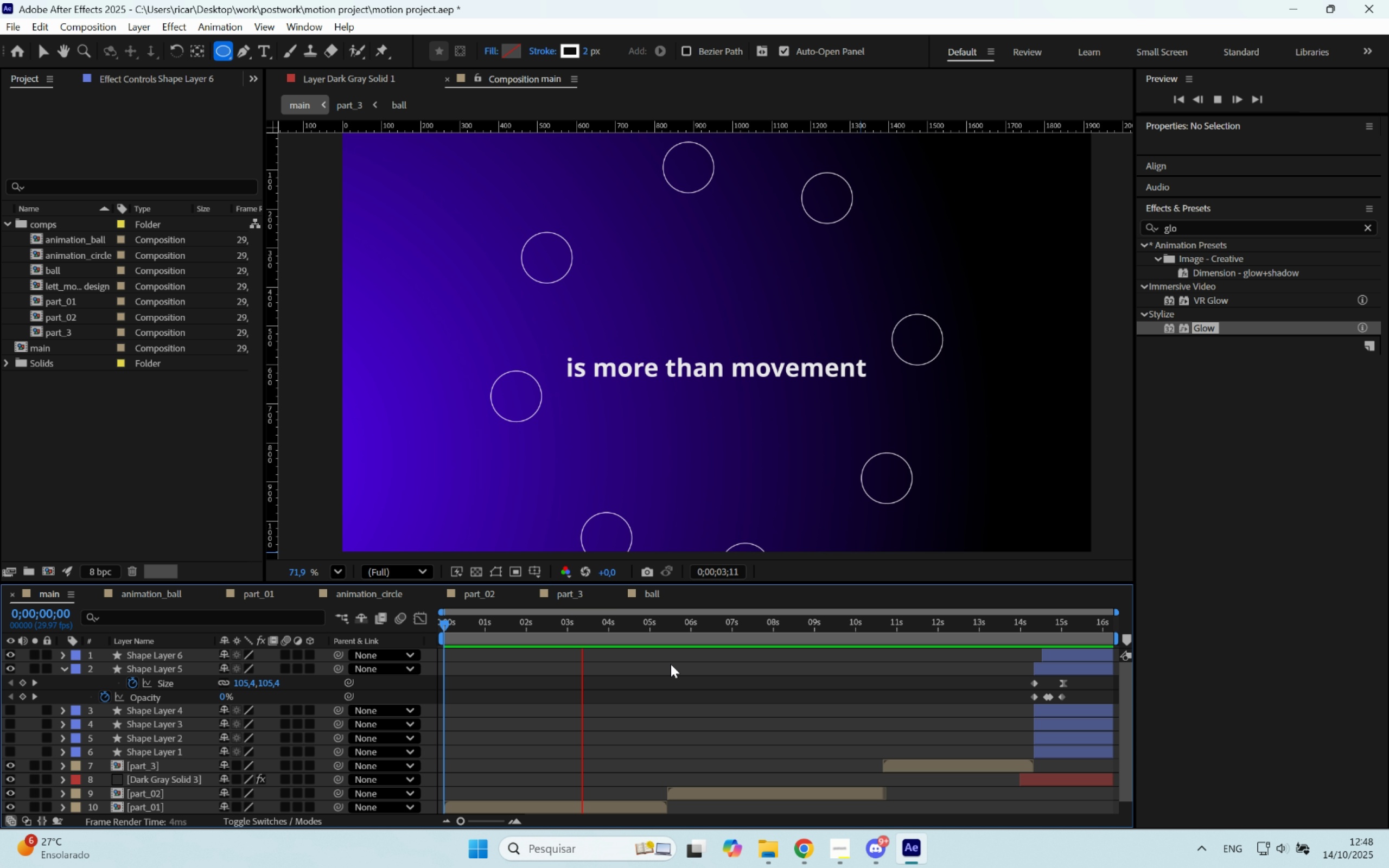 
key(Space)
 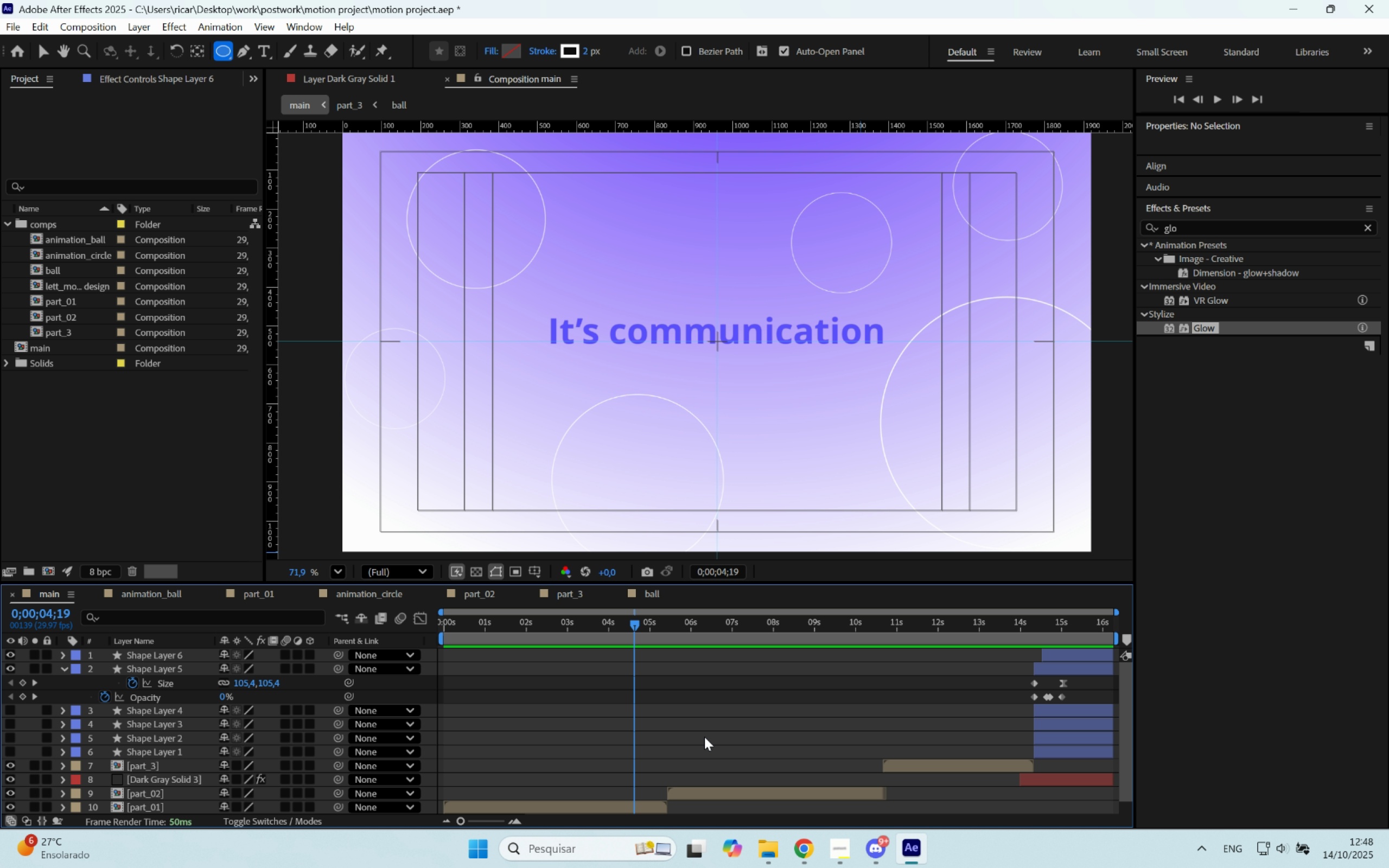 
key(Control+ControlLeft)
 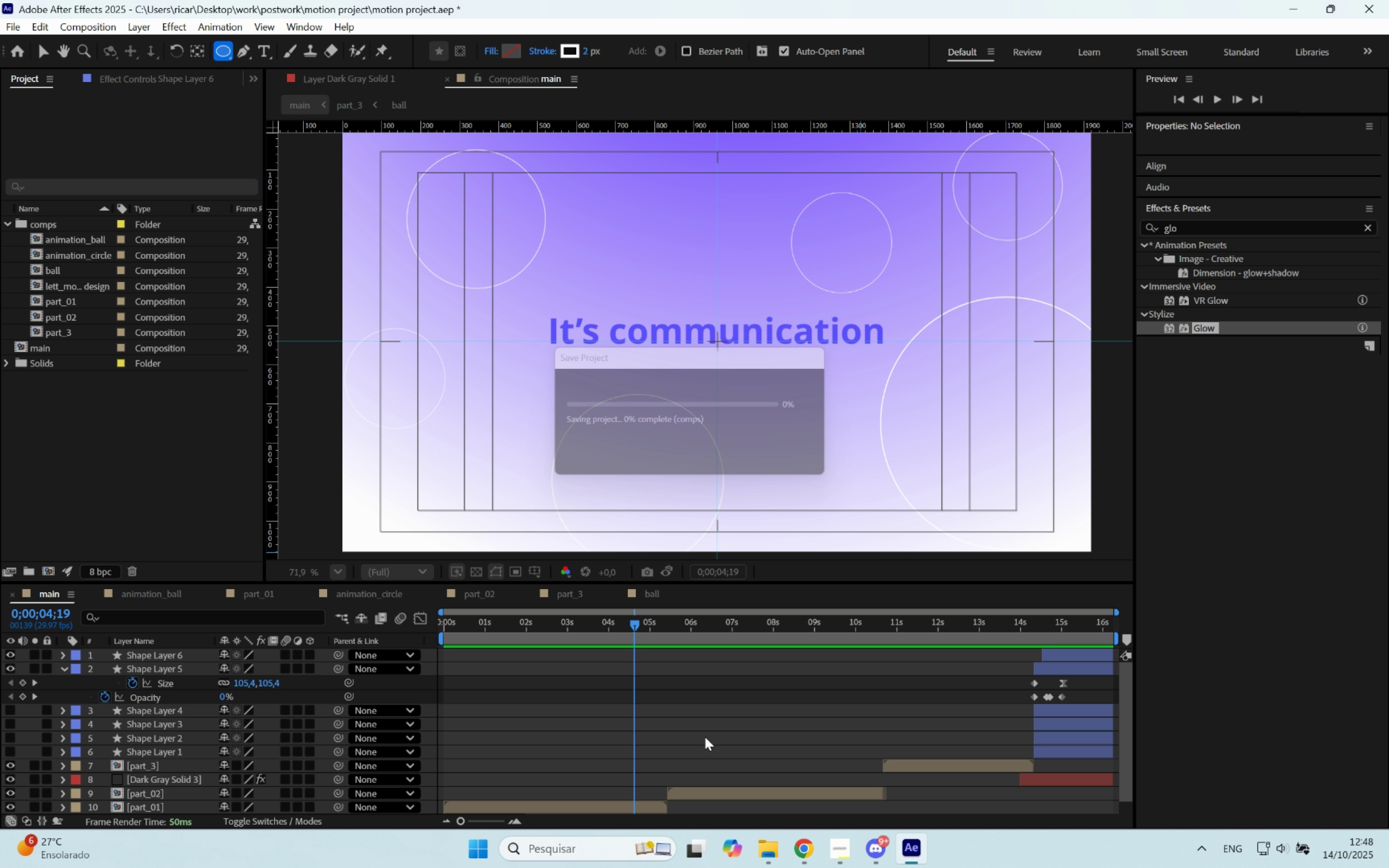 
key(Control+S)
 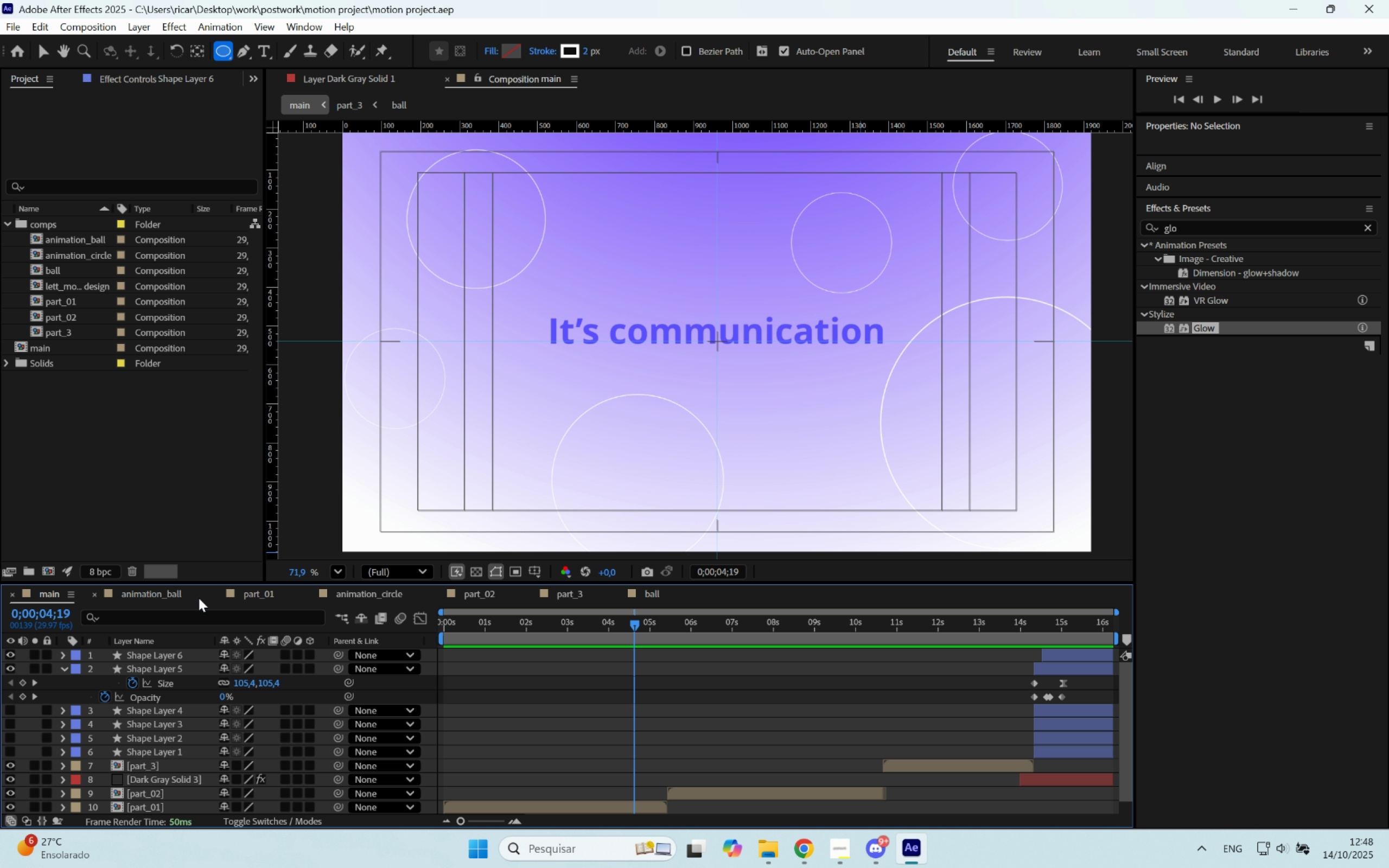 
left_click([96, 592])
 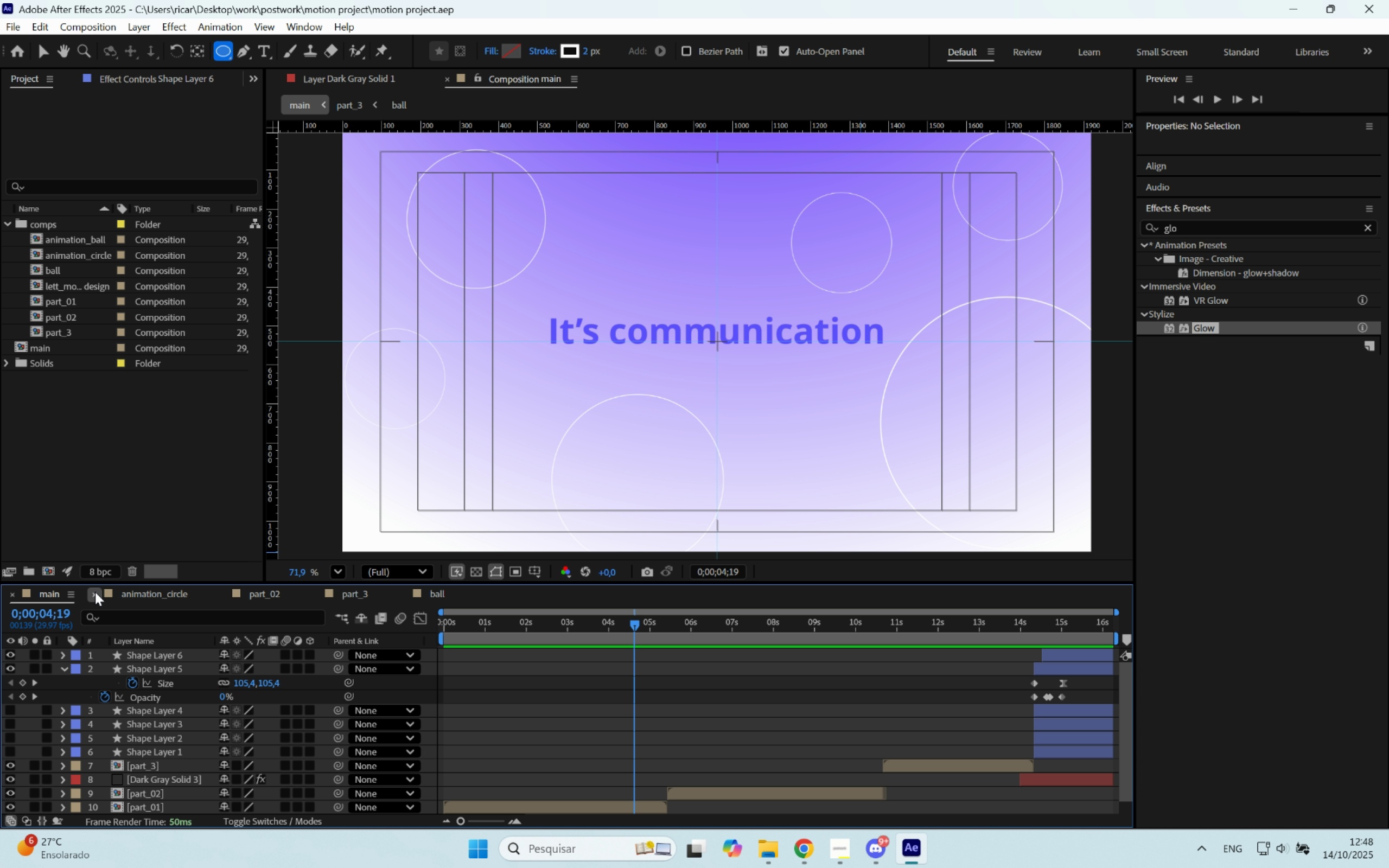 
triple_click([95, 592])
 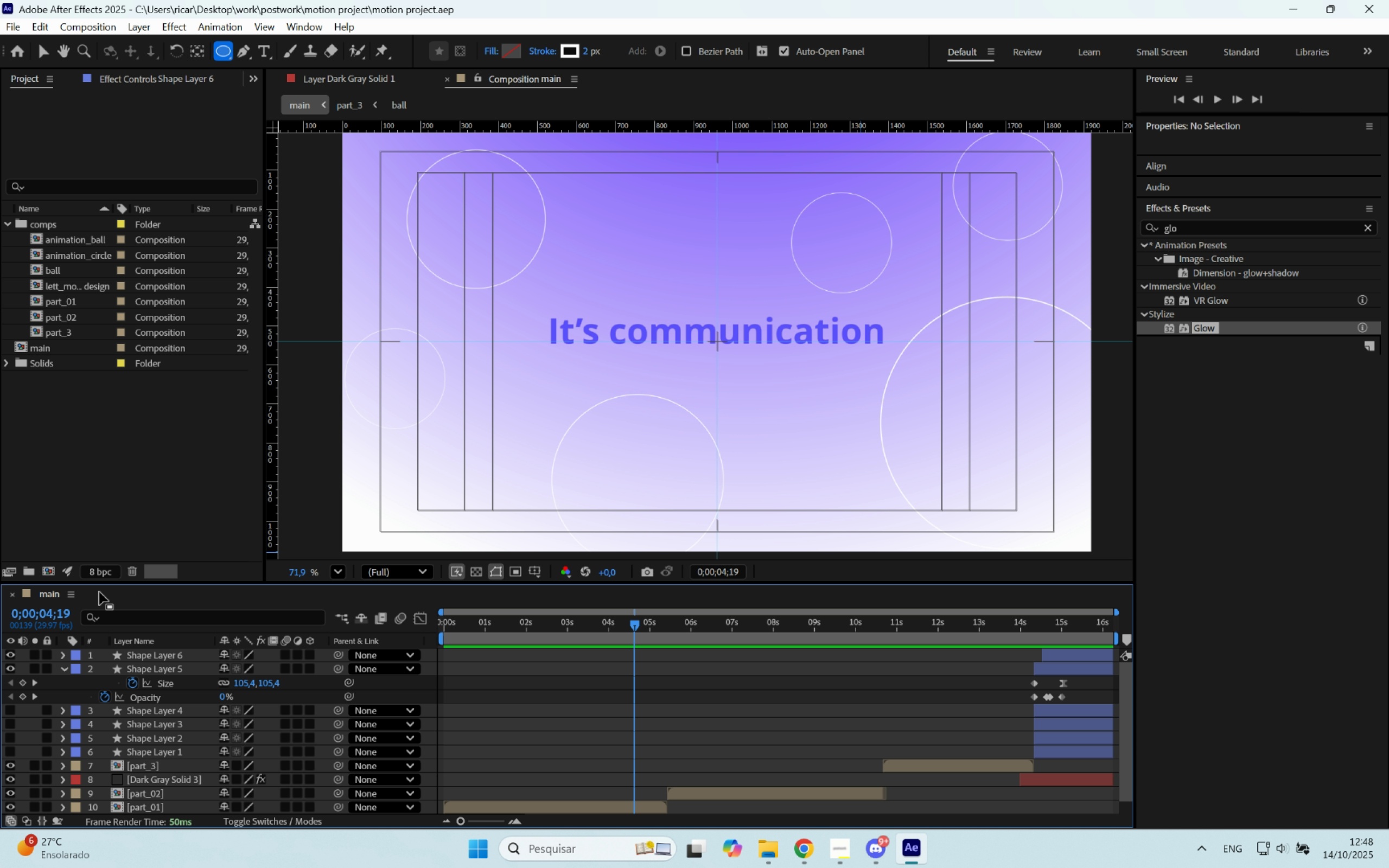 
triple_click([99, 592])
 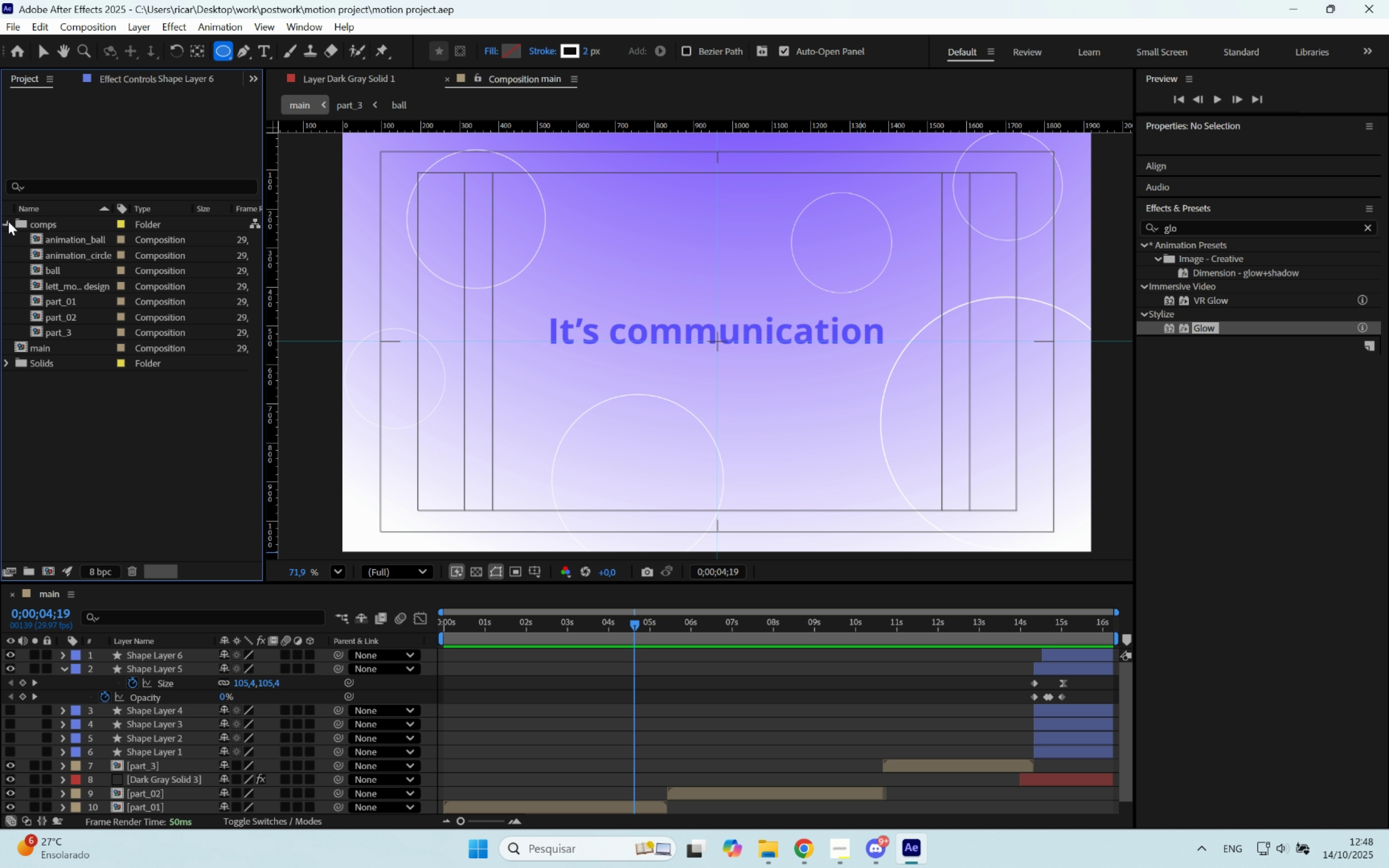 
key(Control+ControlLeft)
 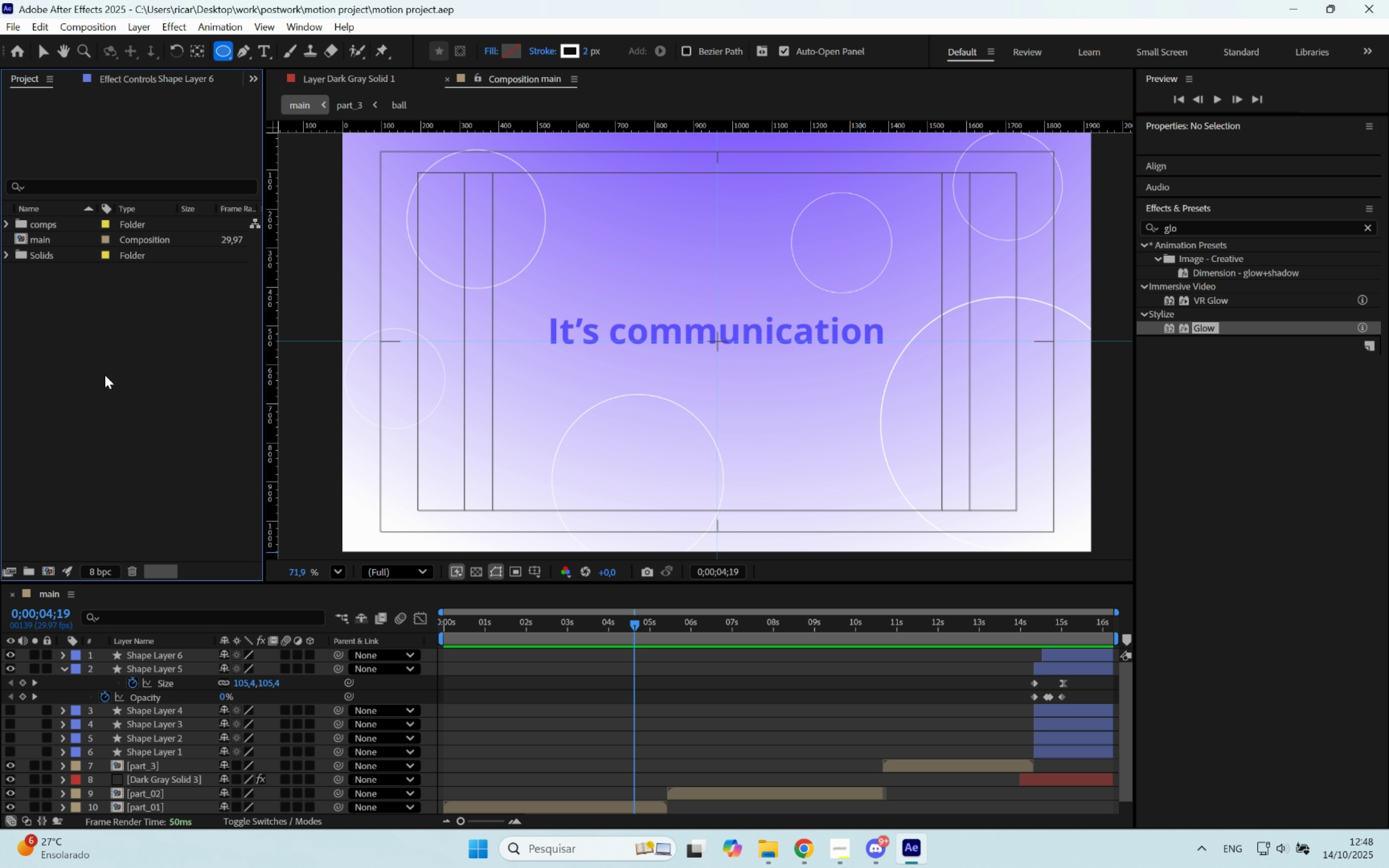 
key(Control+S)
 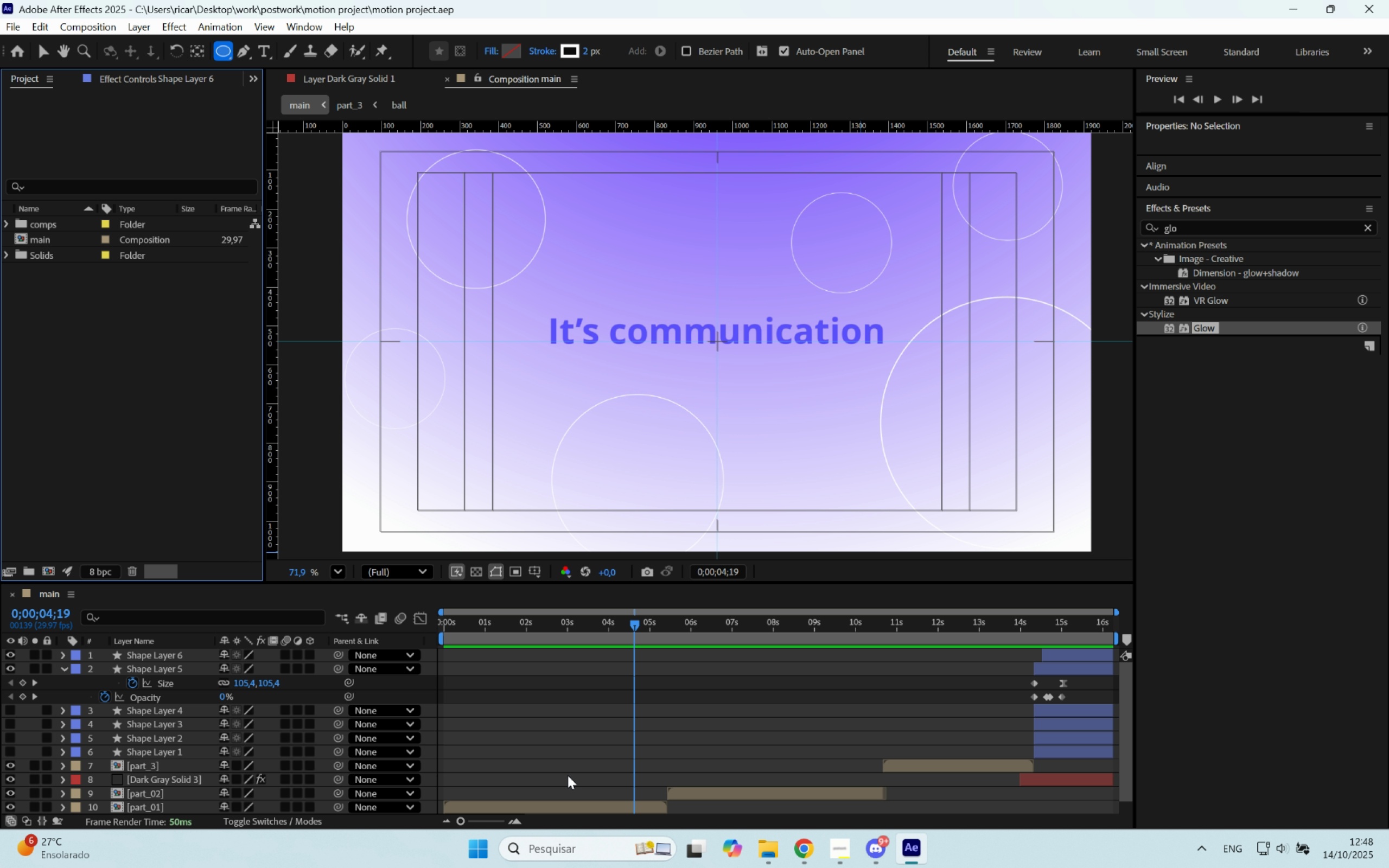 
left_click([569, 767])
 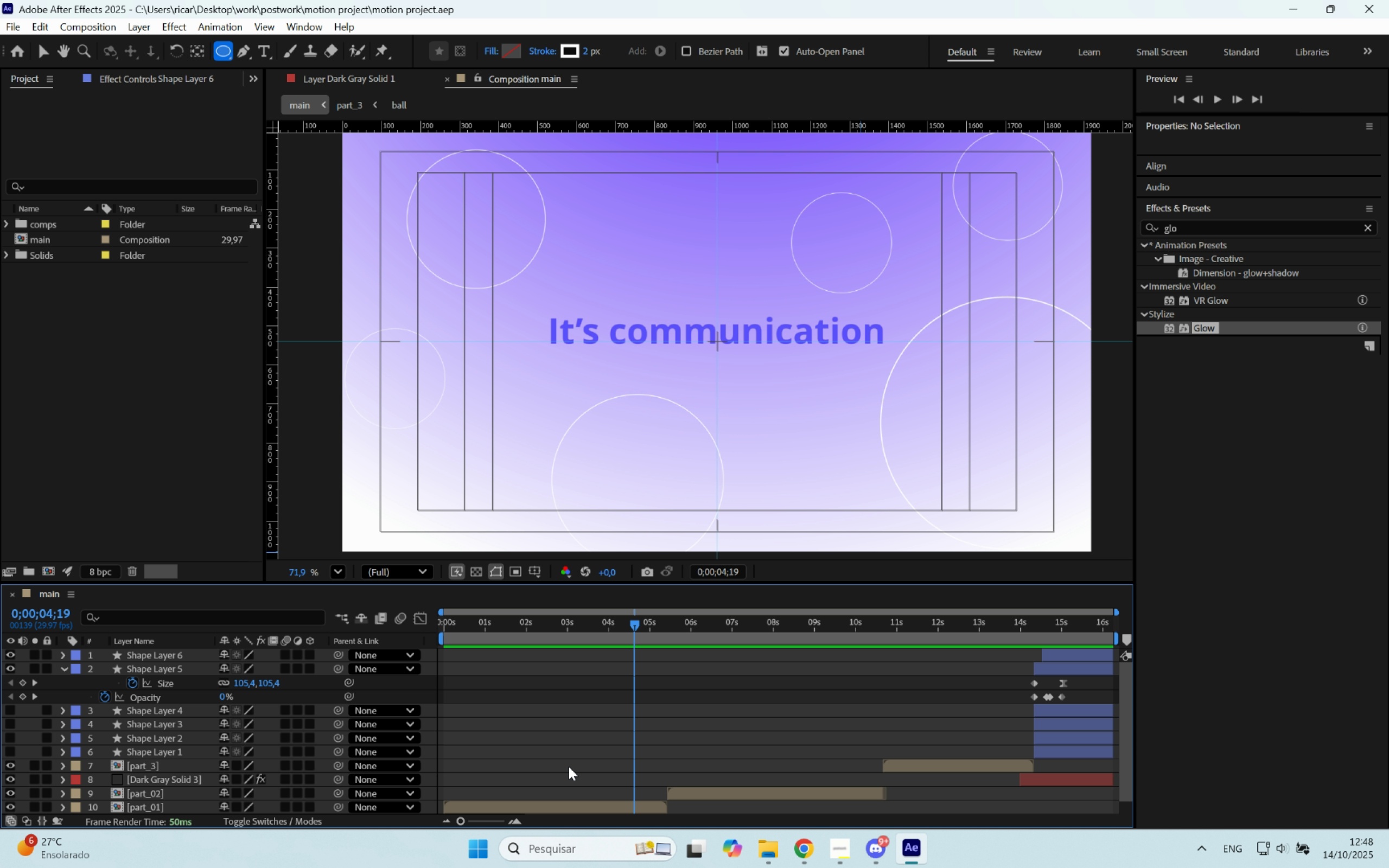 
type(uu)
 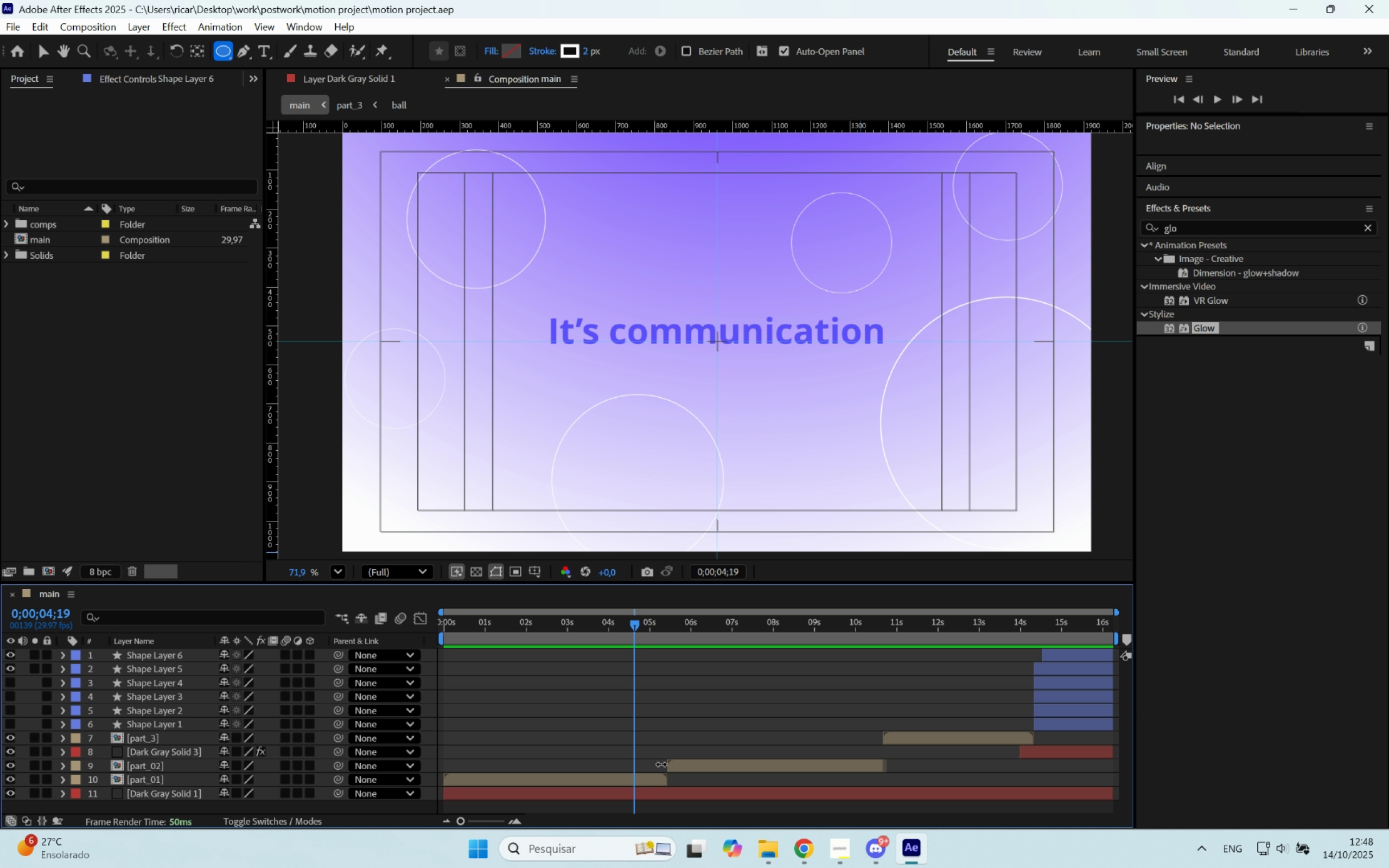 
key(Control+ControlLeft)
 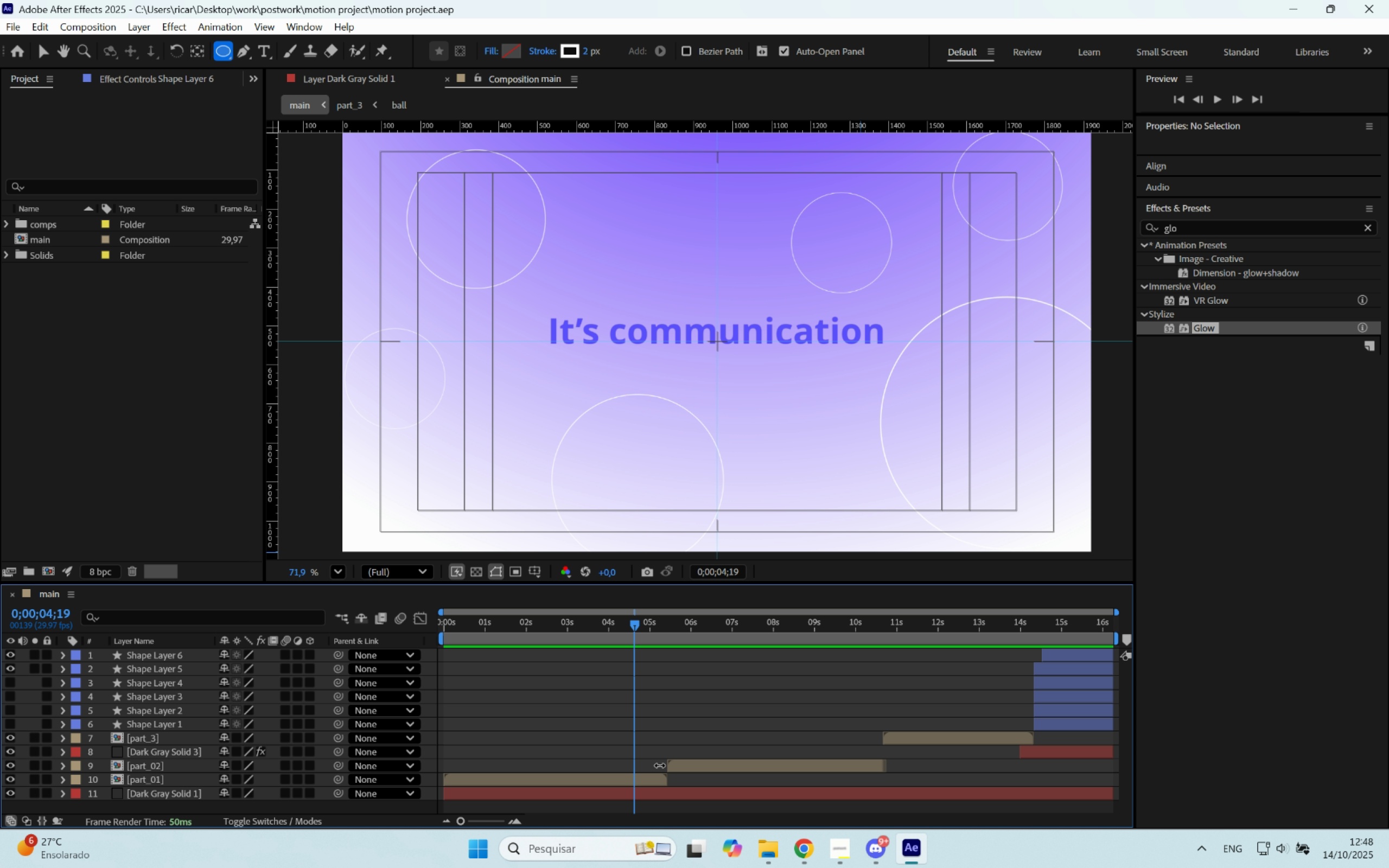 
key(Control+S)
 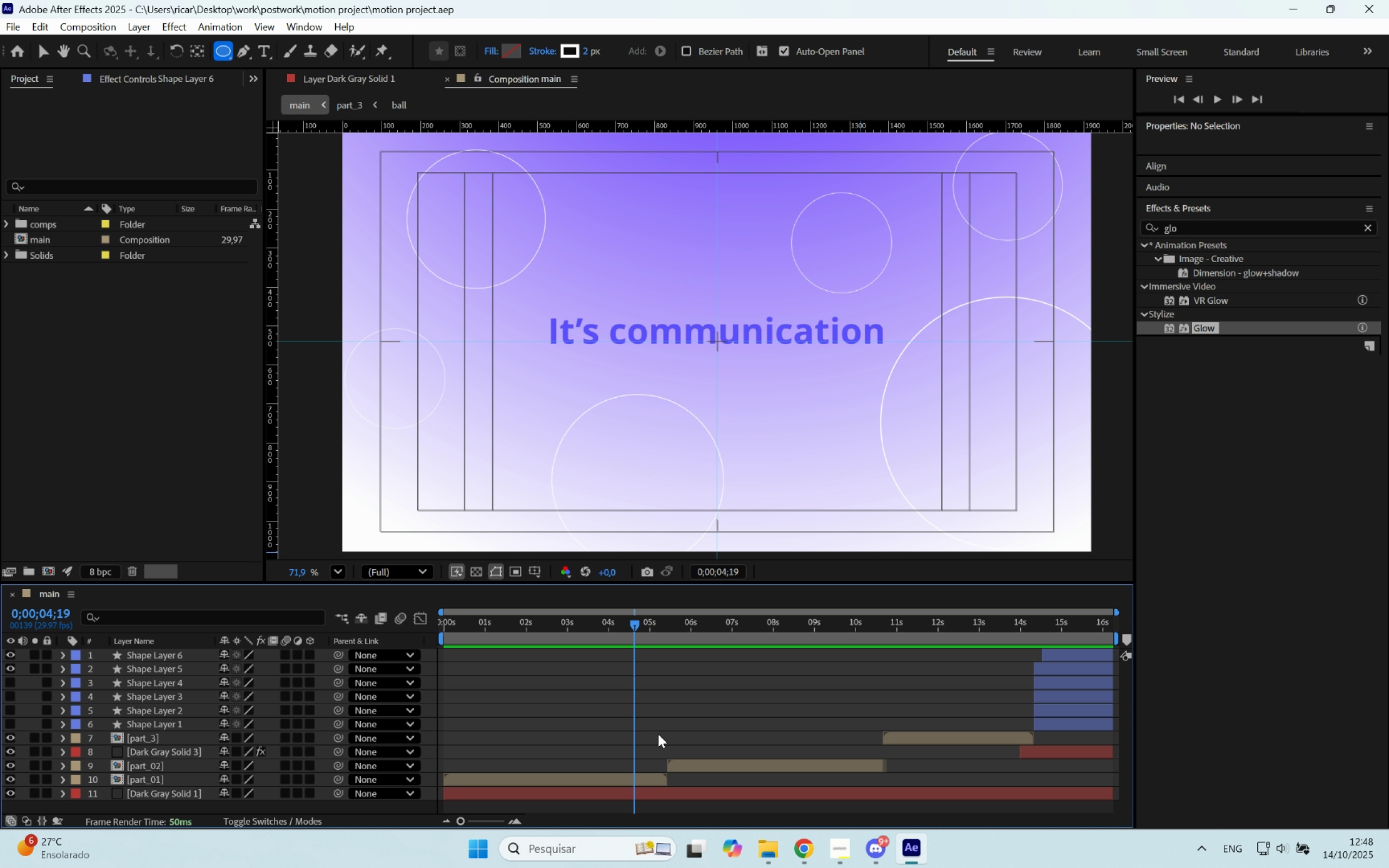 
left_click([658, 734])
 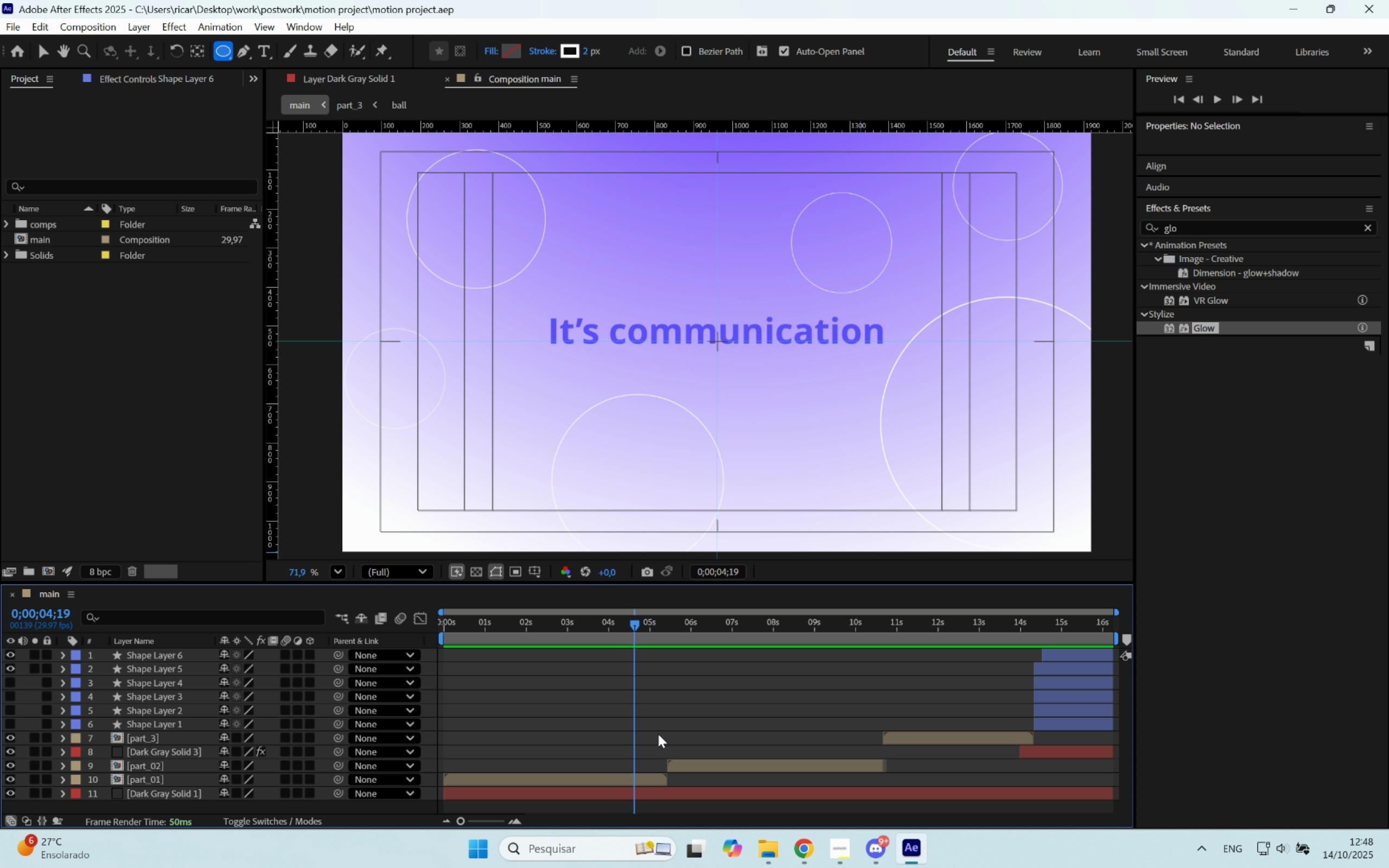 
key(Control+M)
 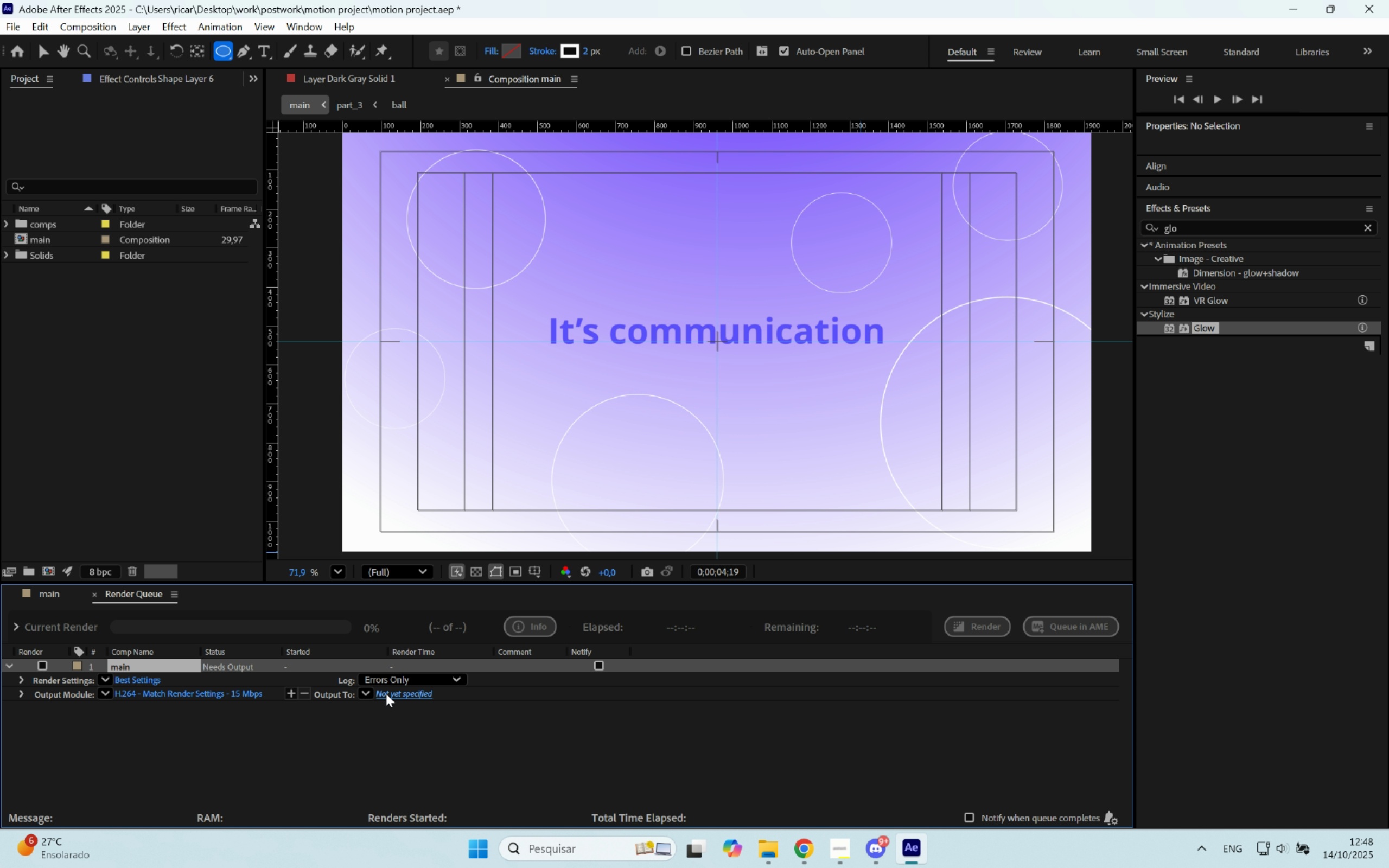 
left_click([387, 693])
 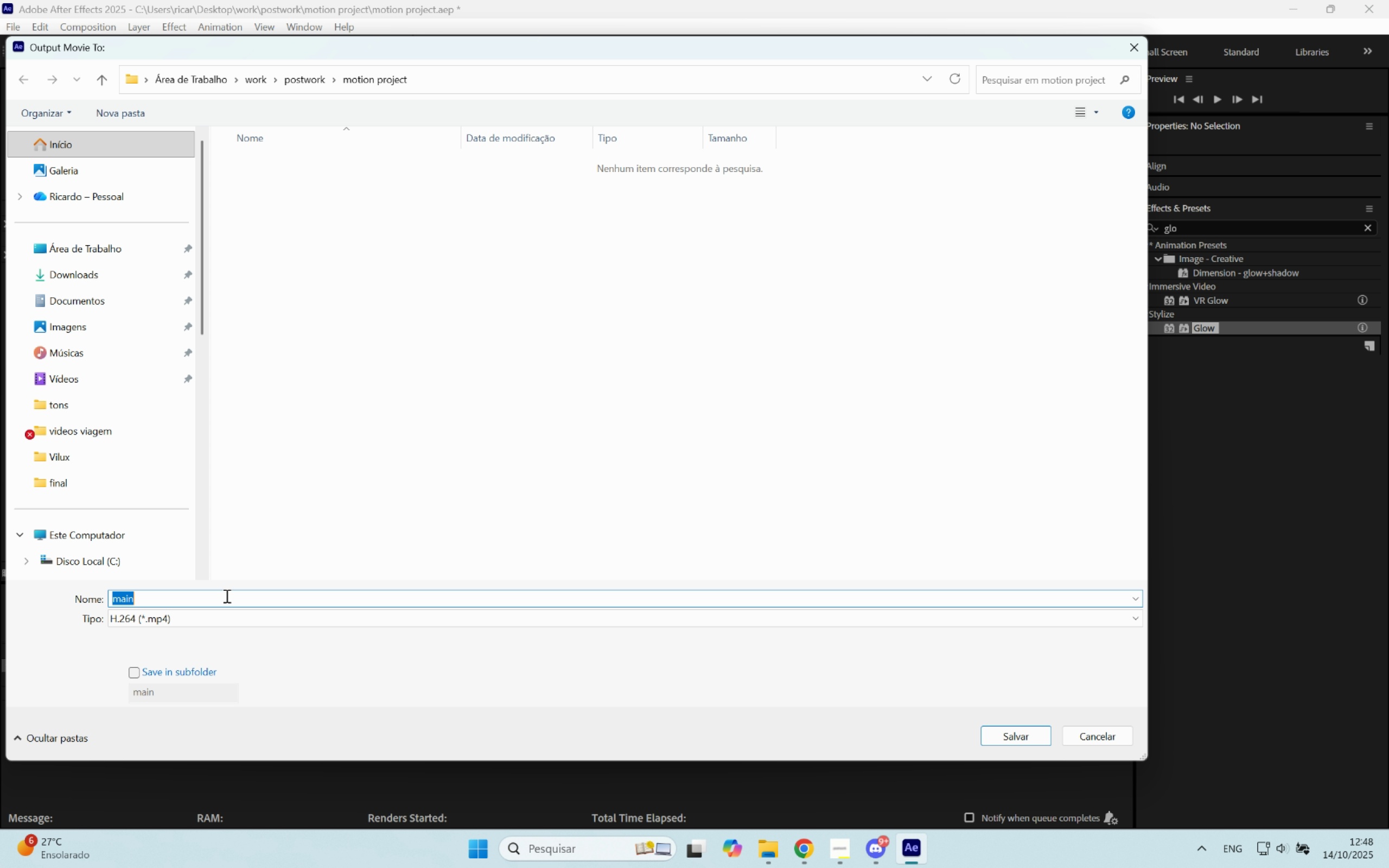 
type(motion p)
key(Backspace)
type(text pr)
key(Backspace)
type(roject)
 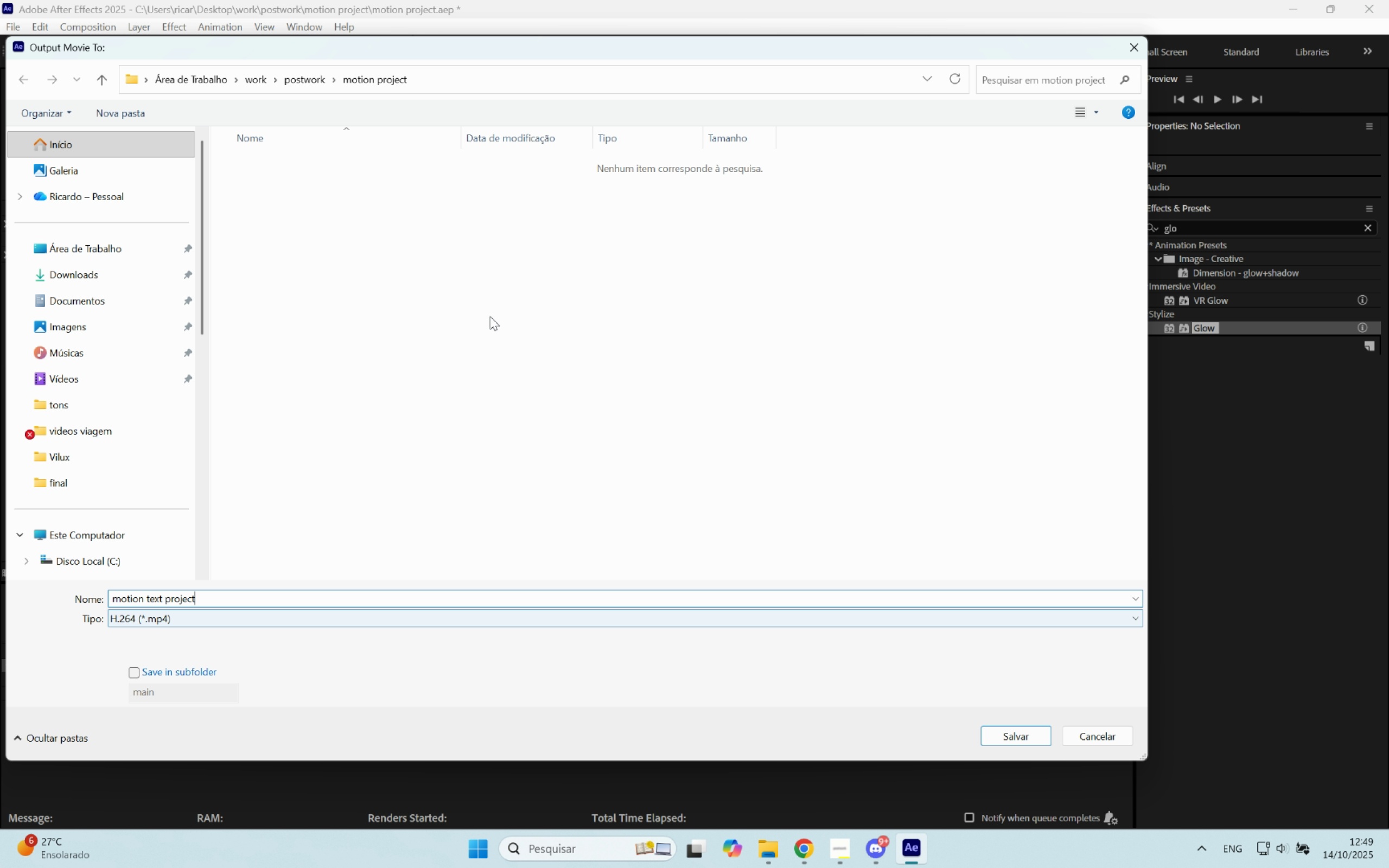 